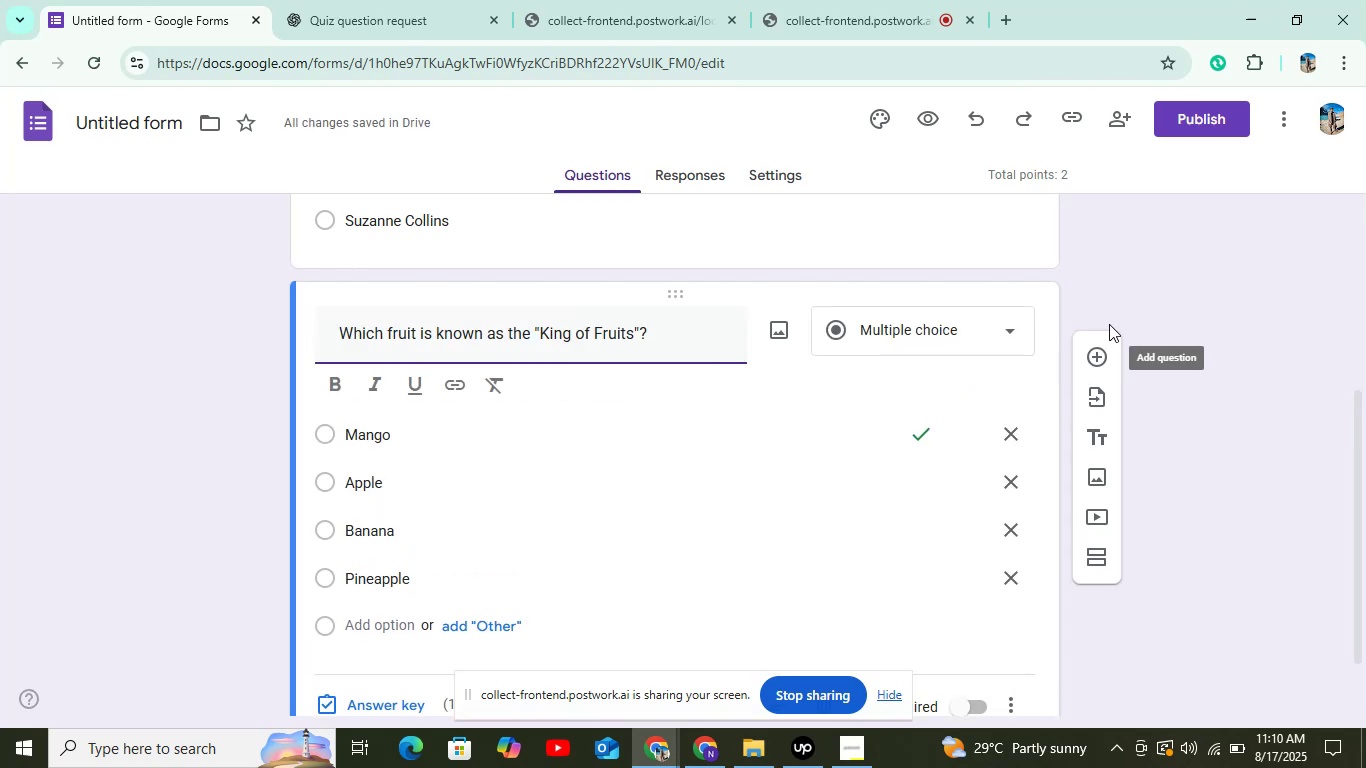 
left_click([1093, 357])
 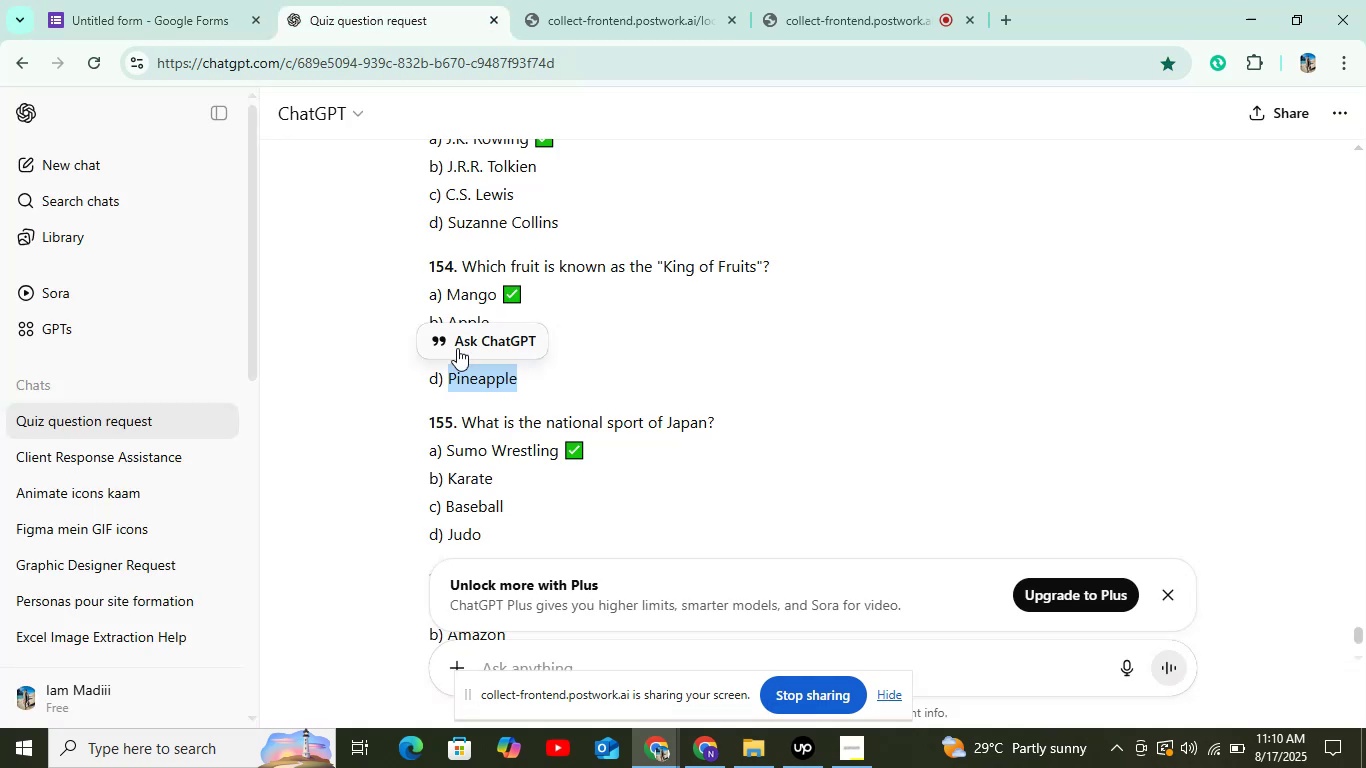 
left_click_drag(start_coordinate=[485, 423], to_coordinate=[764, 417])
 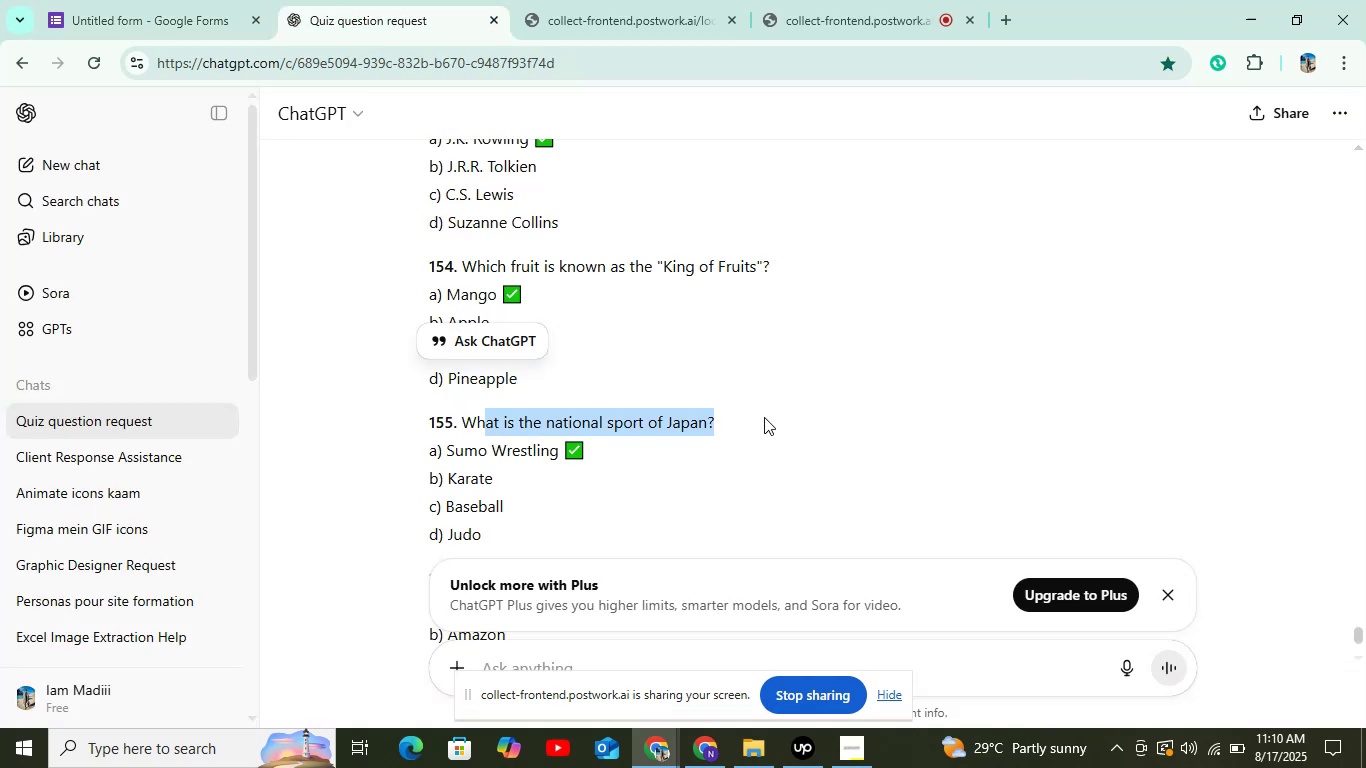 
hold_key(key=ControlLeft, duration=0.33)
 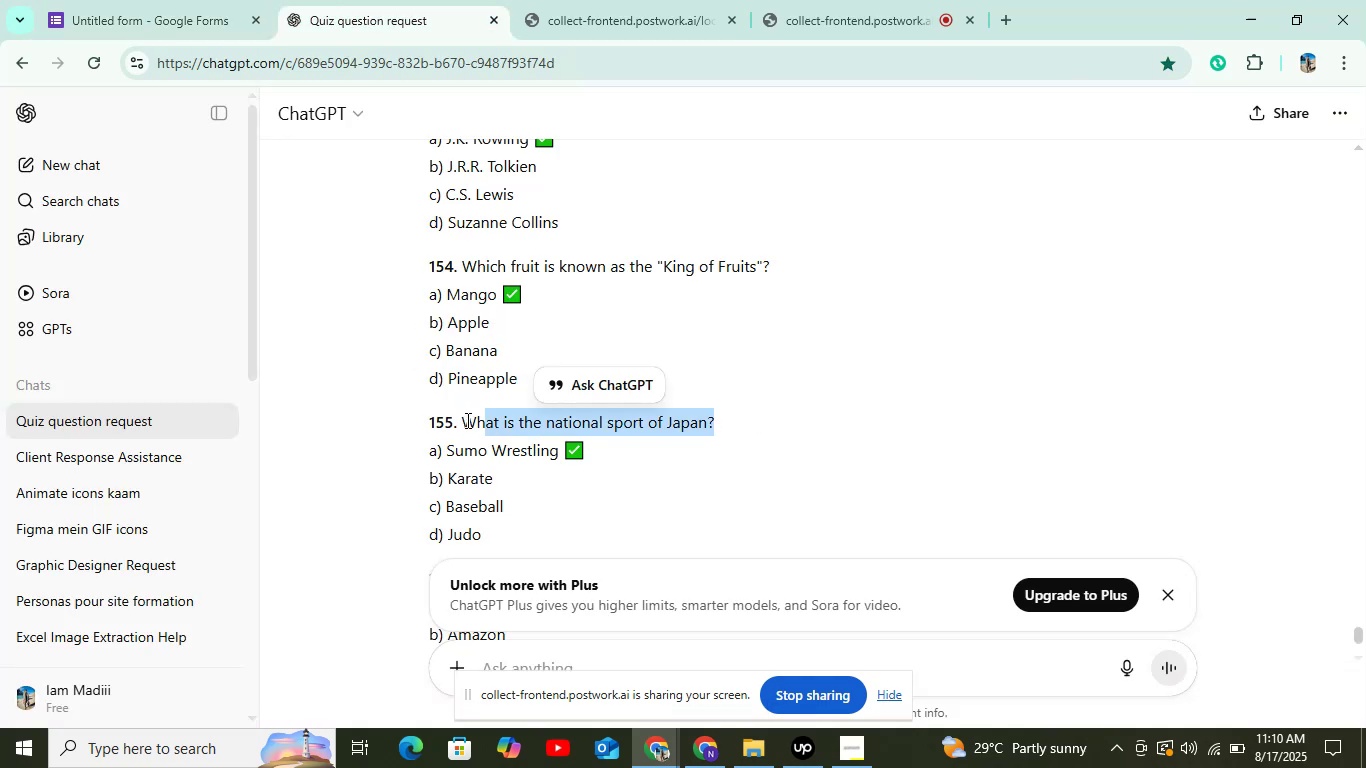 
left_click_drag(start_coordinate=[463, 420], to_coordinate=[719, 413])
 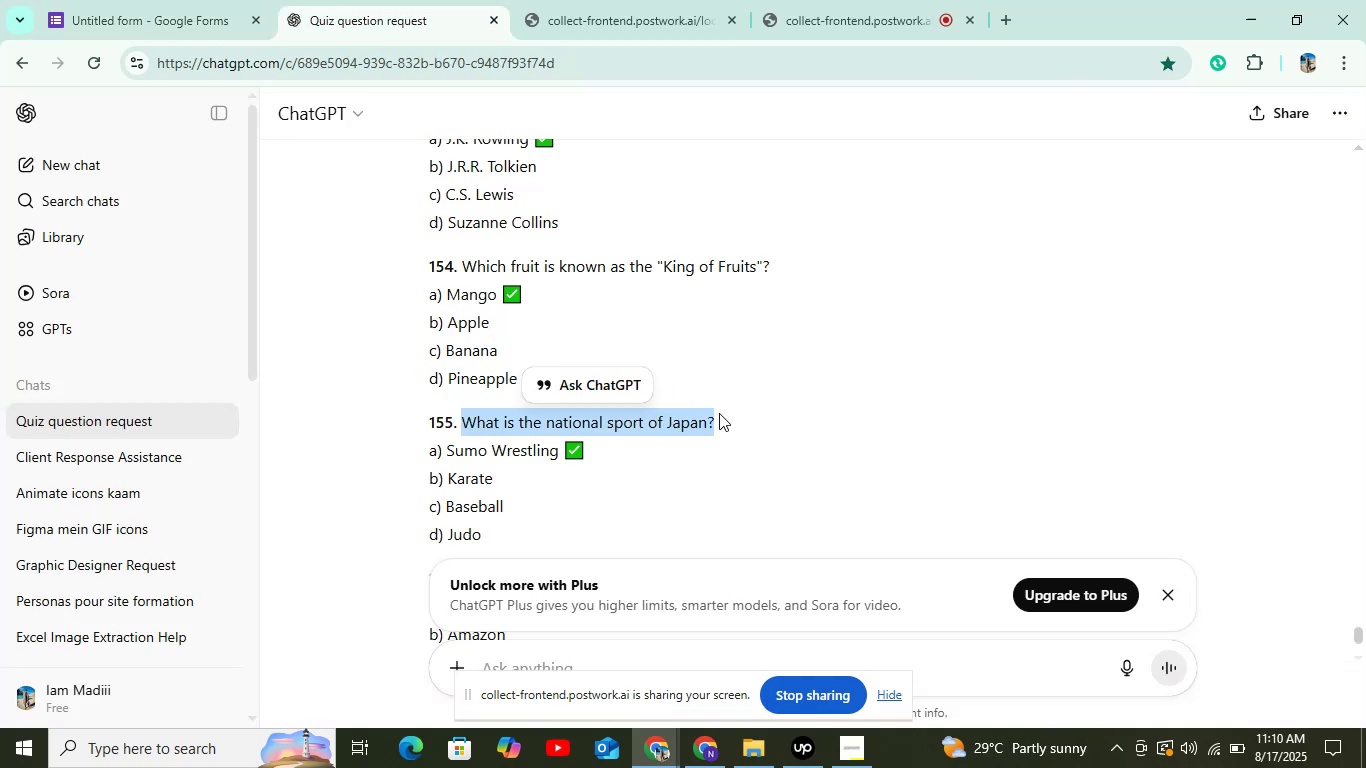 
key(Control+C)
 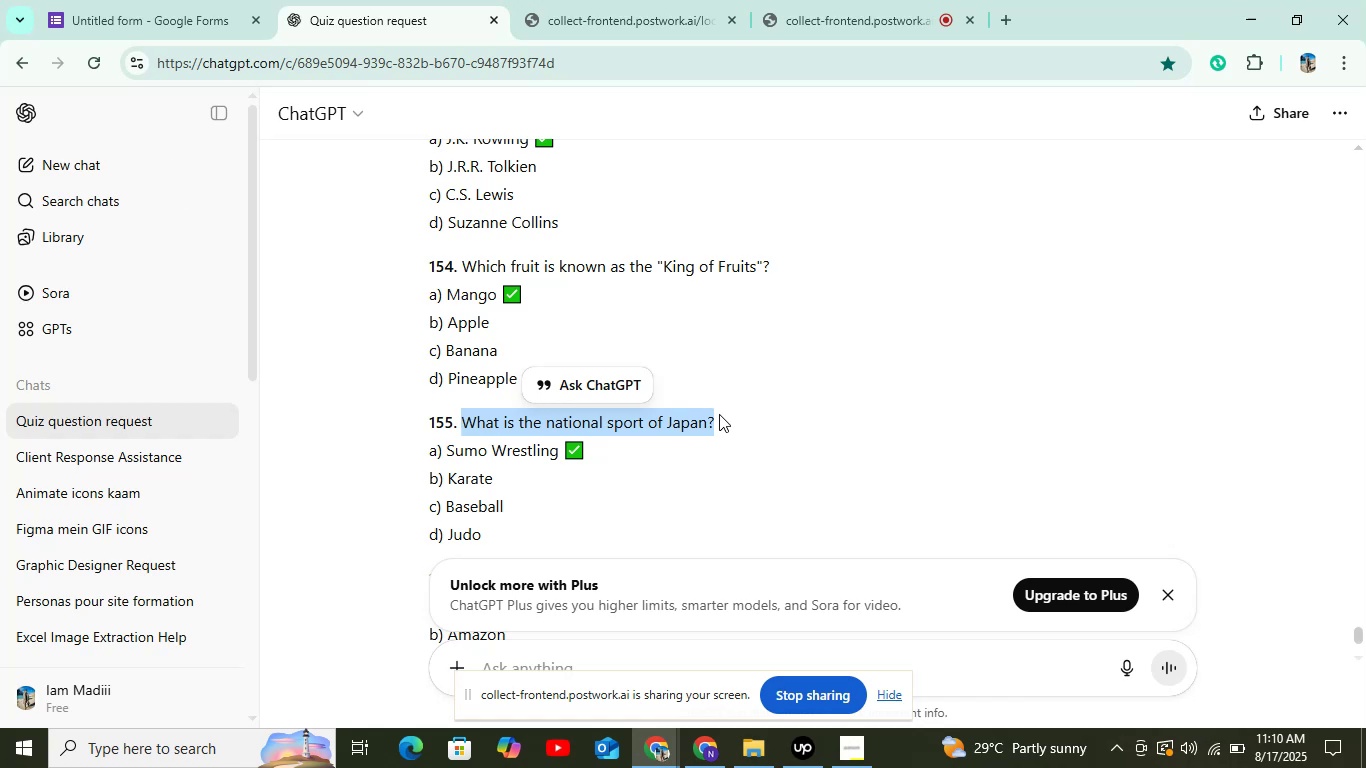 
key(Control+C)
 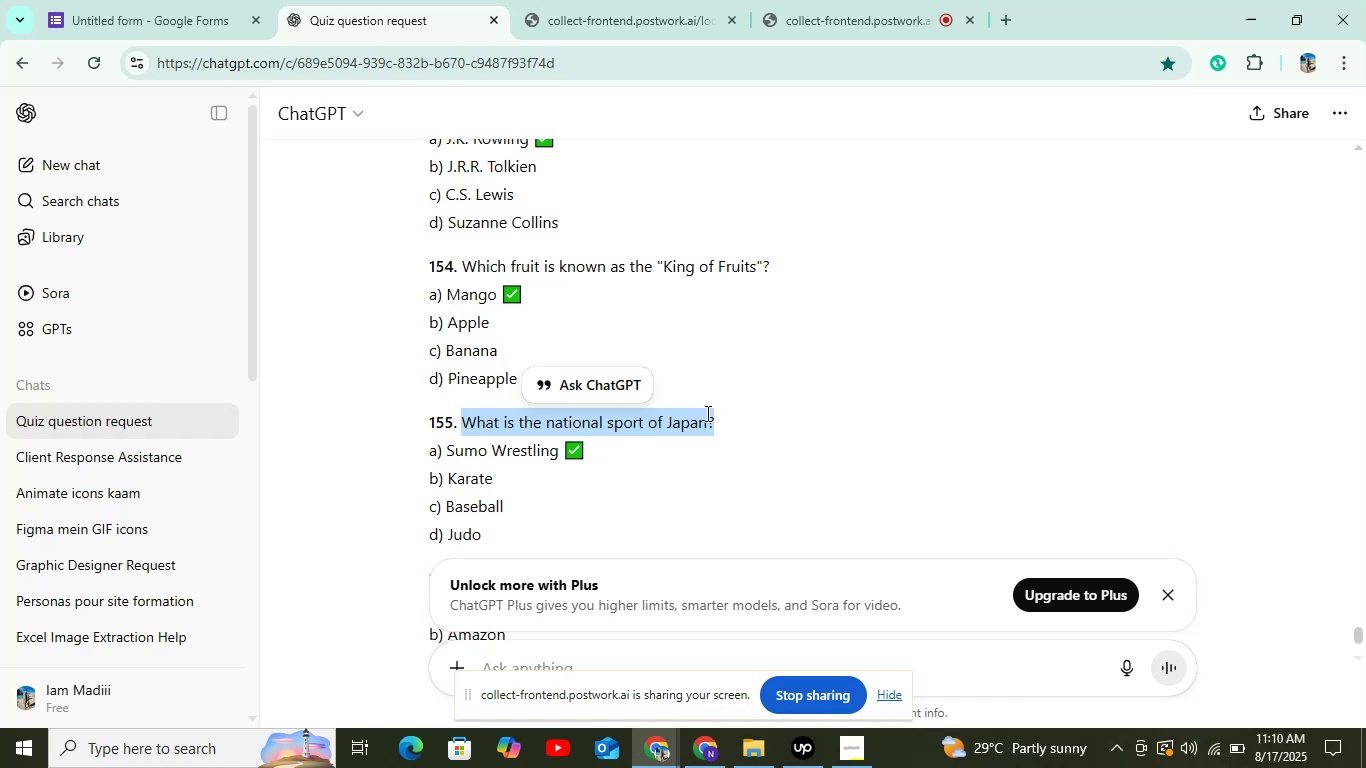 
key(Control+C)
 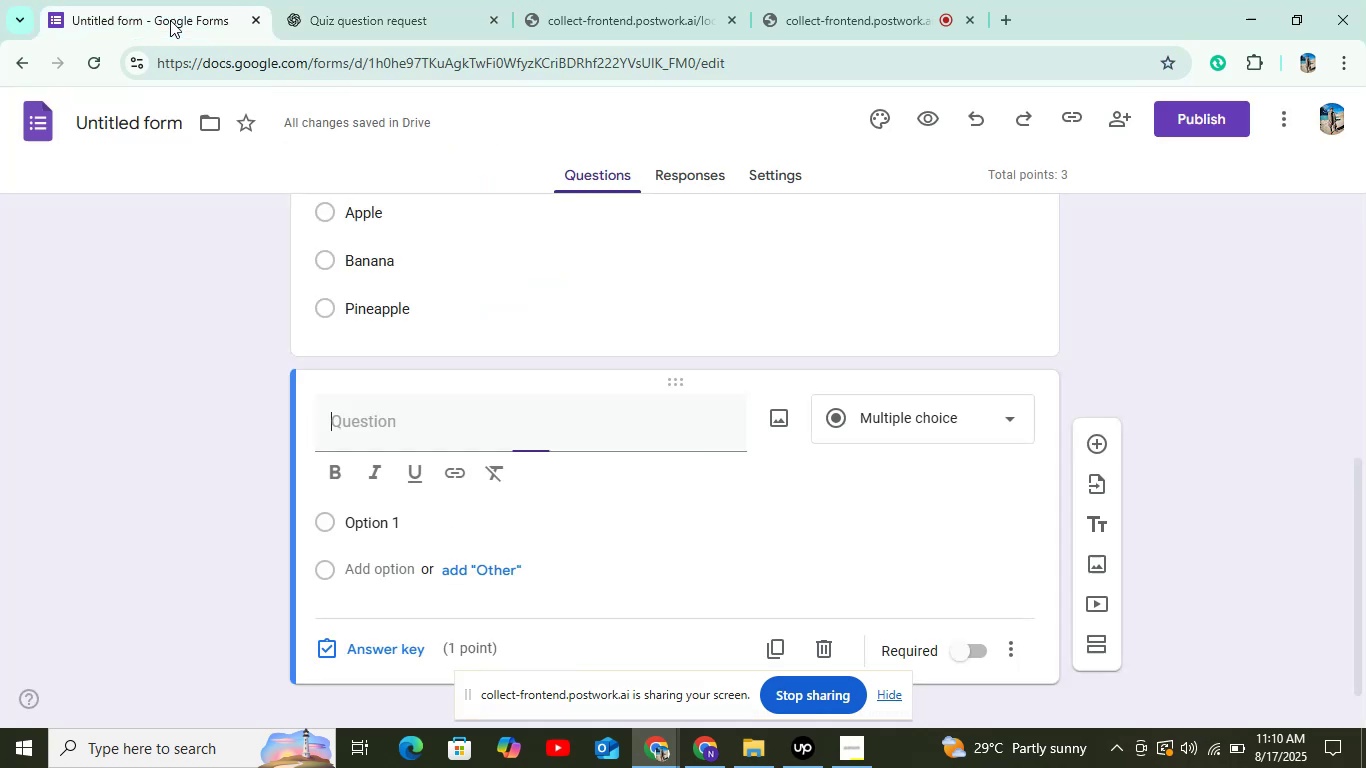 
key(Control+V)
 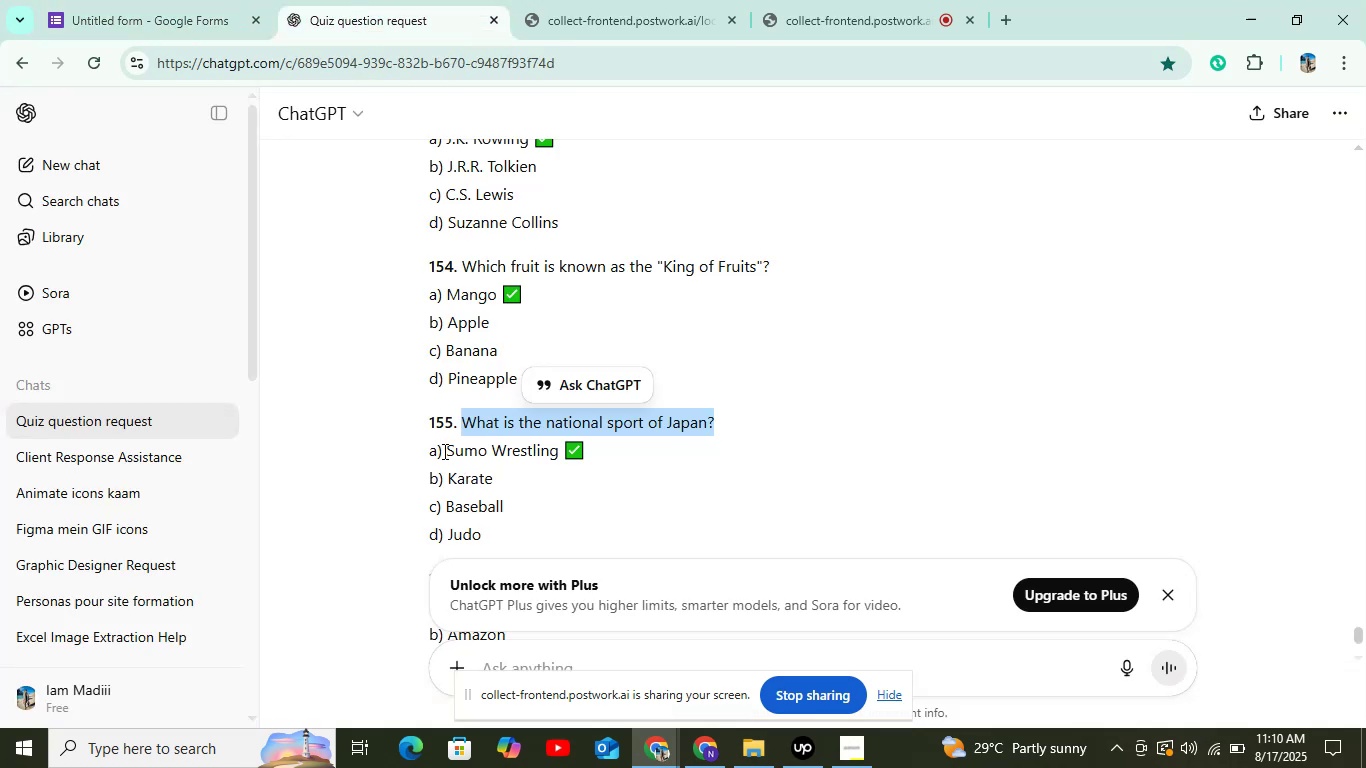 
left_click_drag(start_coordinate=[445, 448], to_coordinate=[569, 439])
 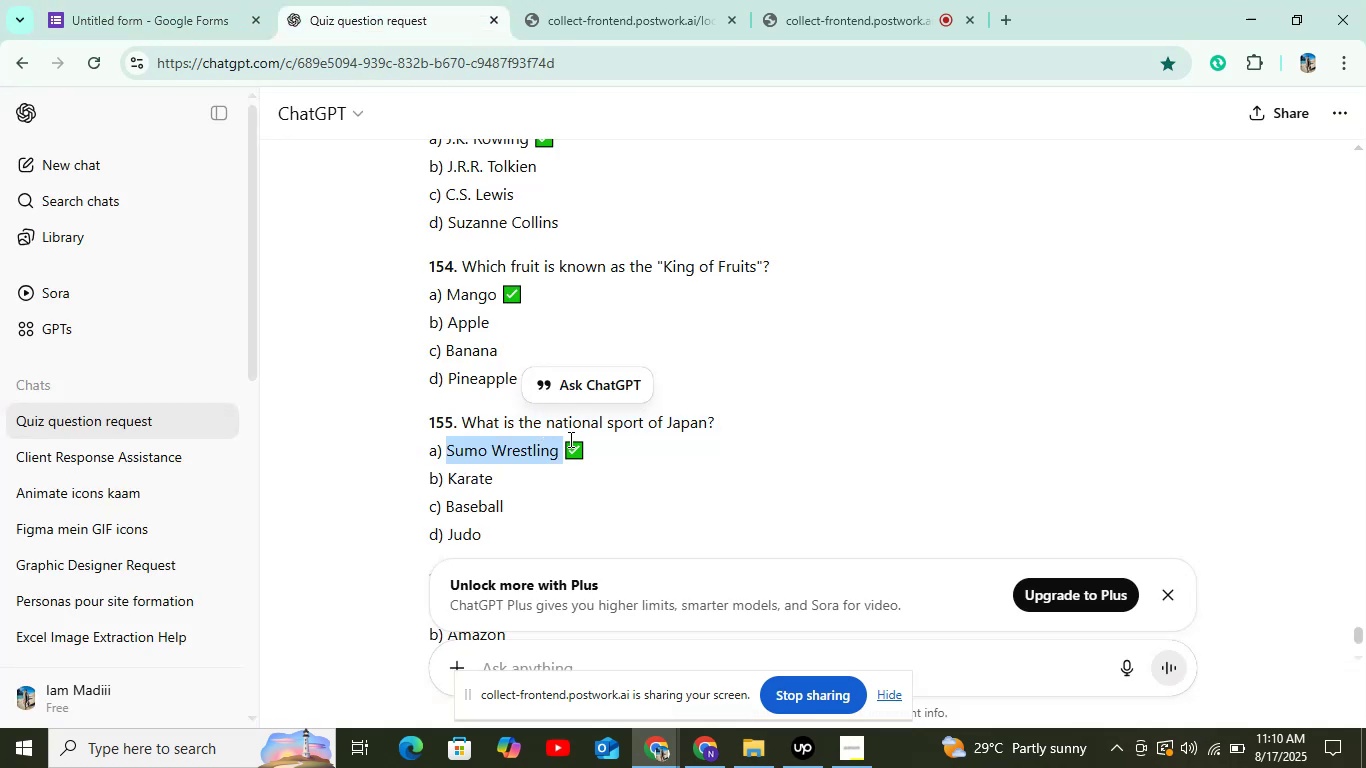 
key(Control+C)
 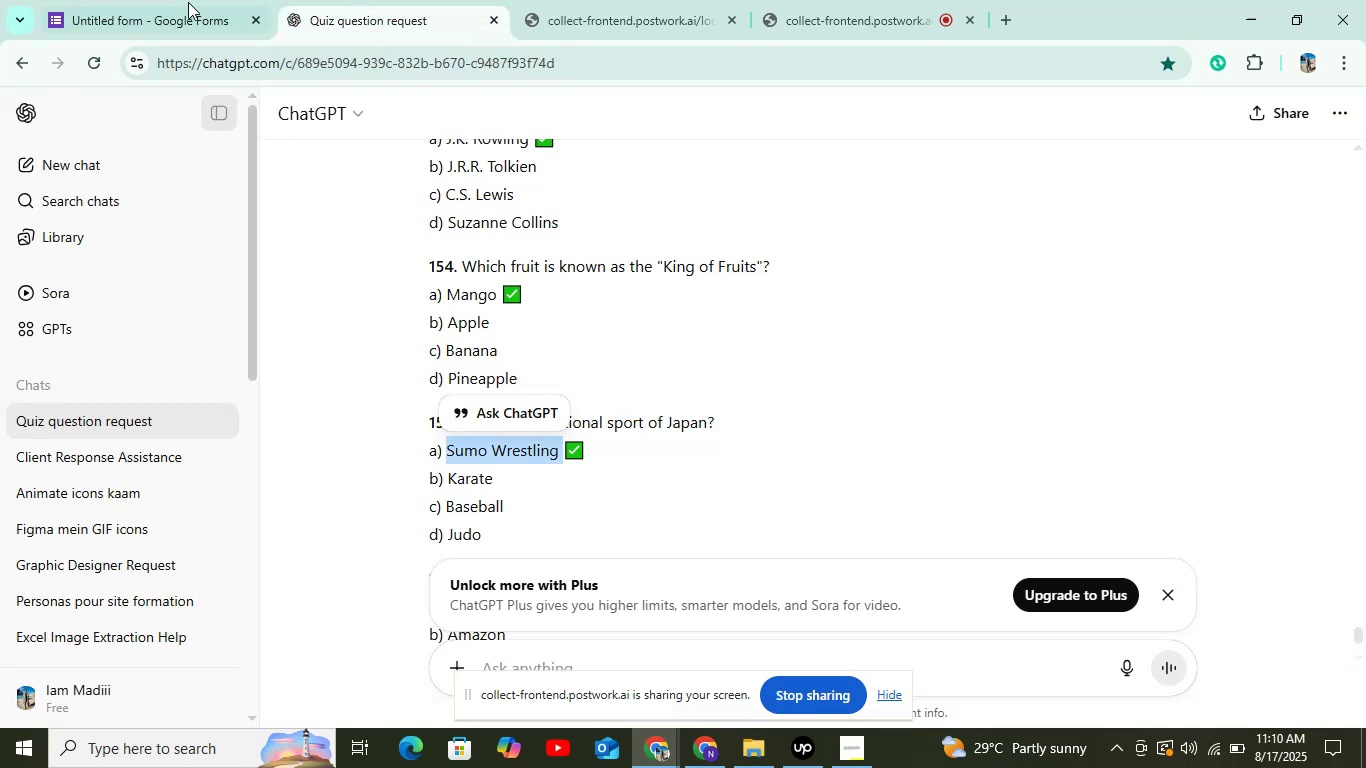 
left_click([181, 0])
 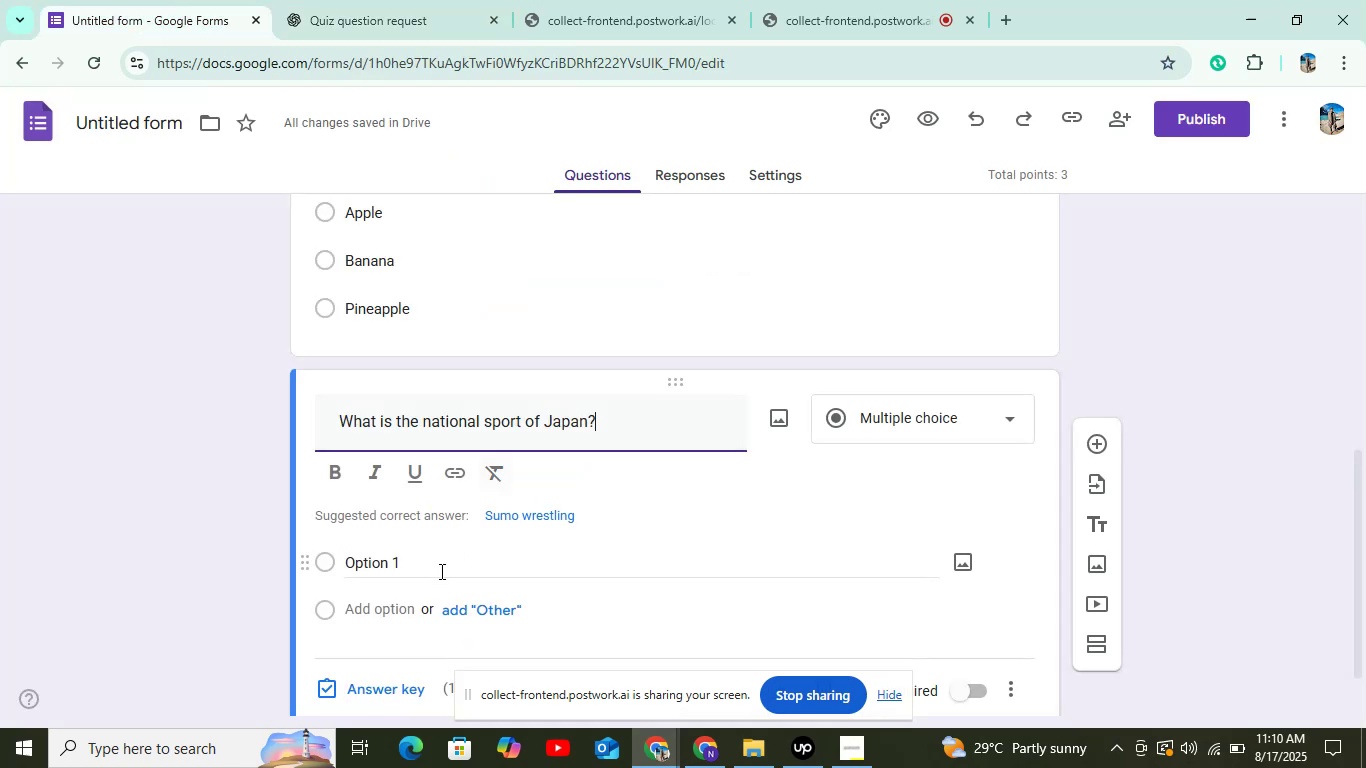 
left_click([436, 575])
 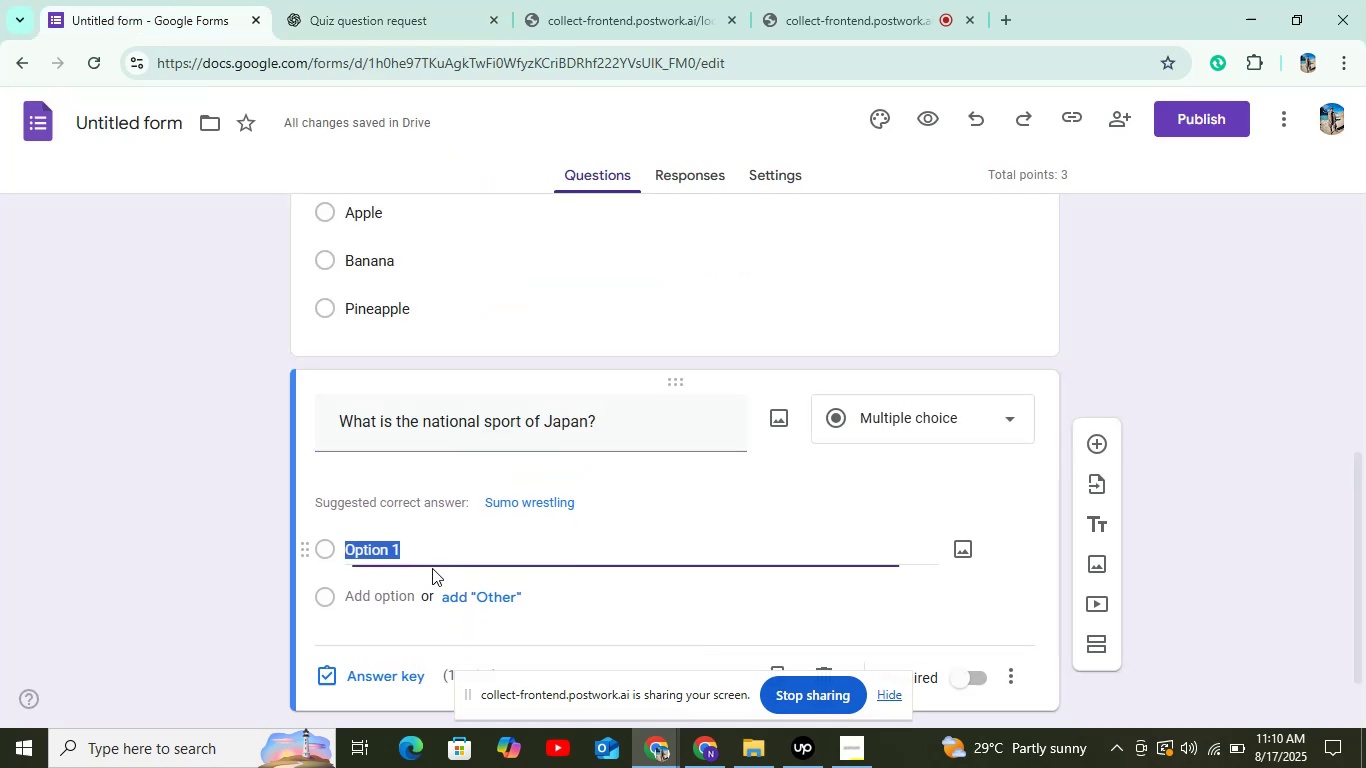 
key(Control+V)
 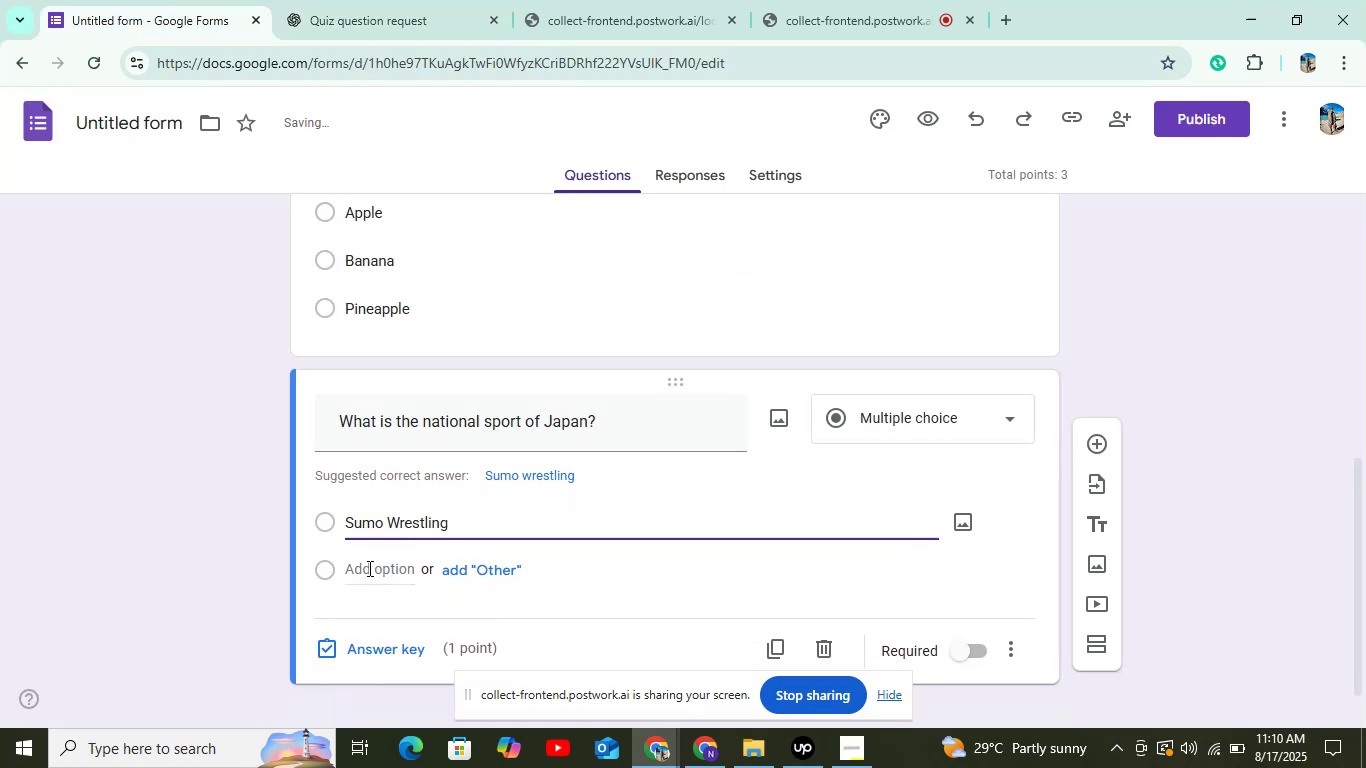 
left_click([368, 568])
 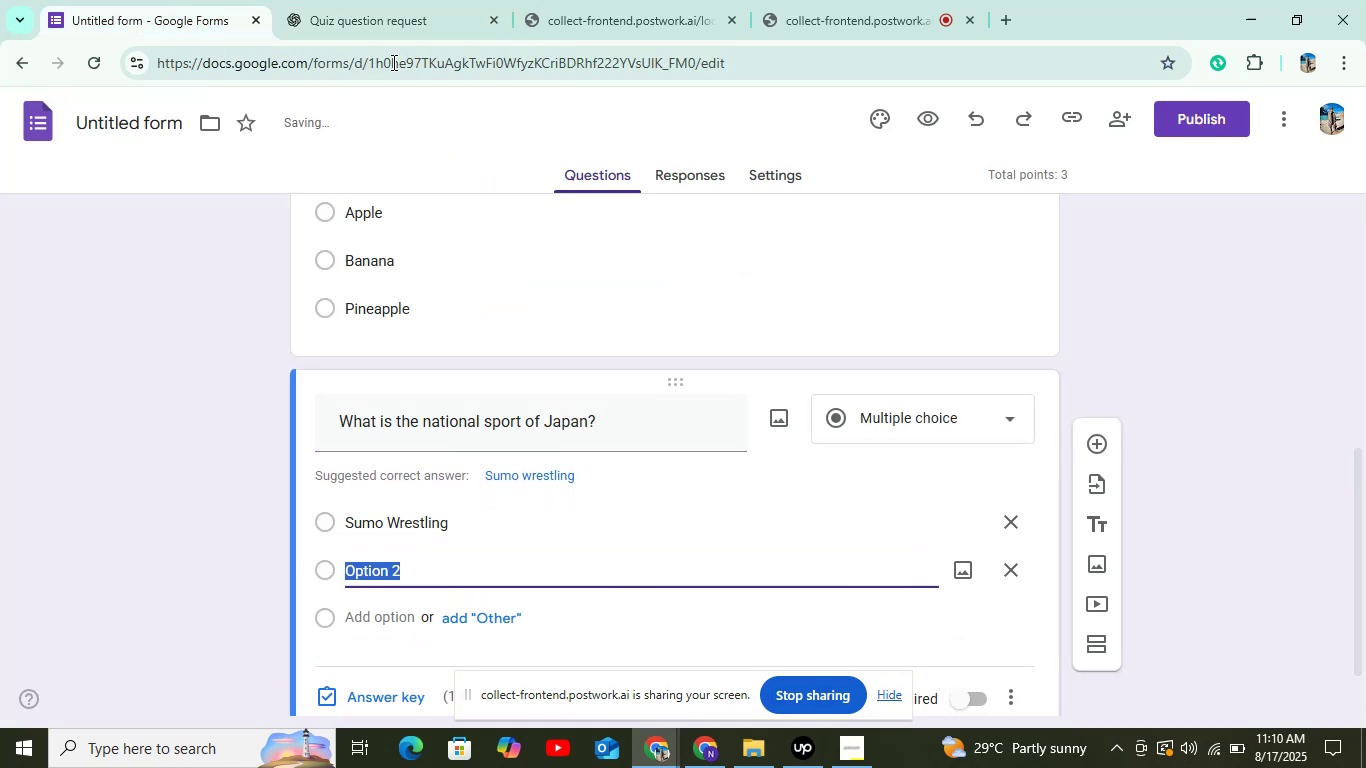 
left_click([382, 0])
 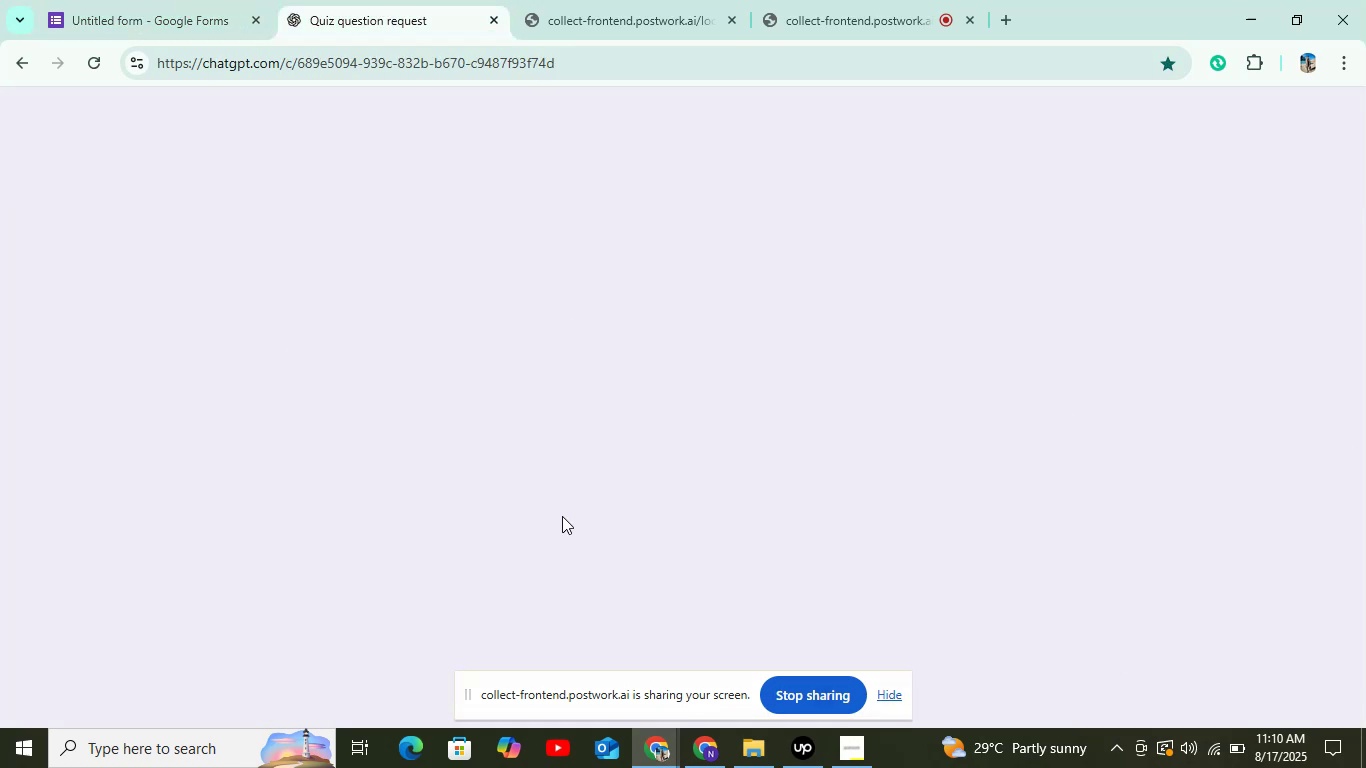 
scroll: coordinate [557, 516], scroll_direction: down, amount: 2.0
 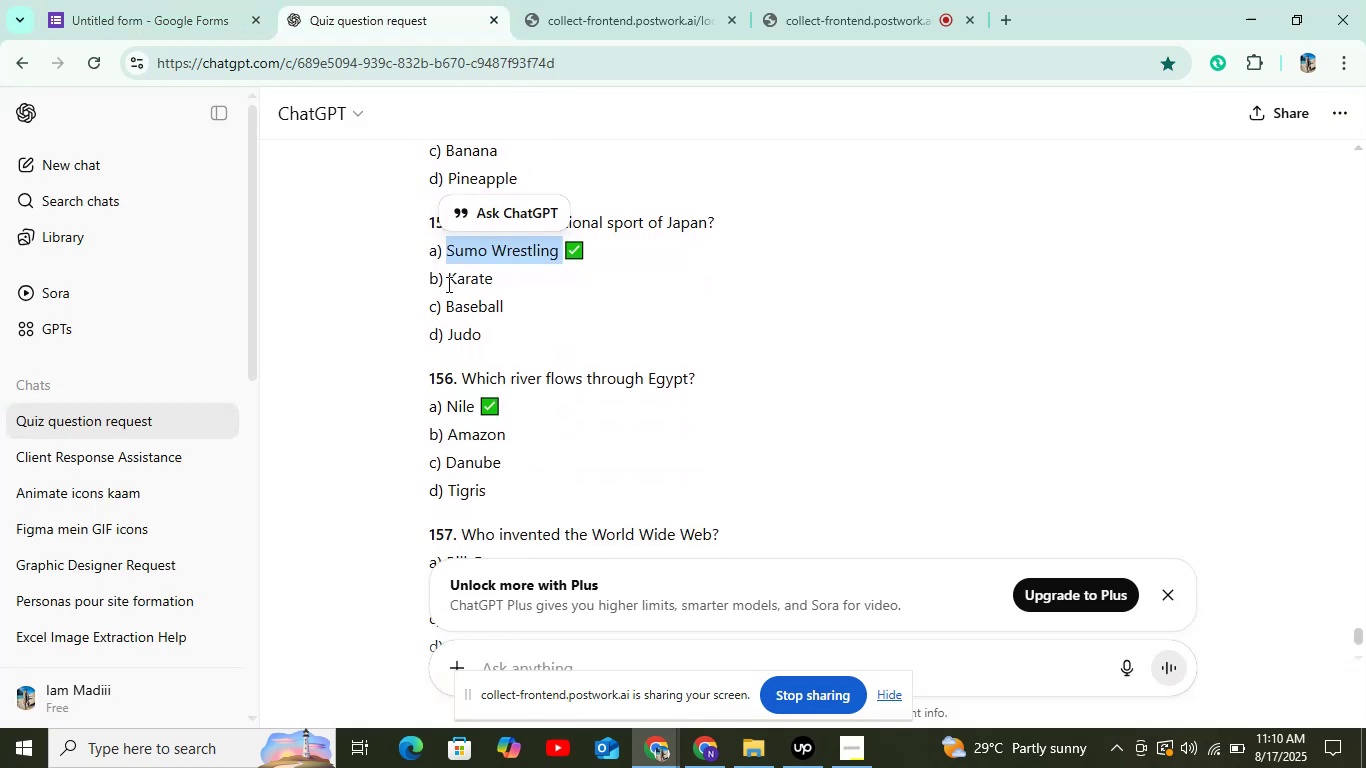 
left_click([464, 275])
 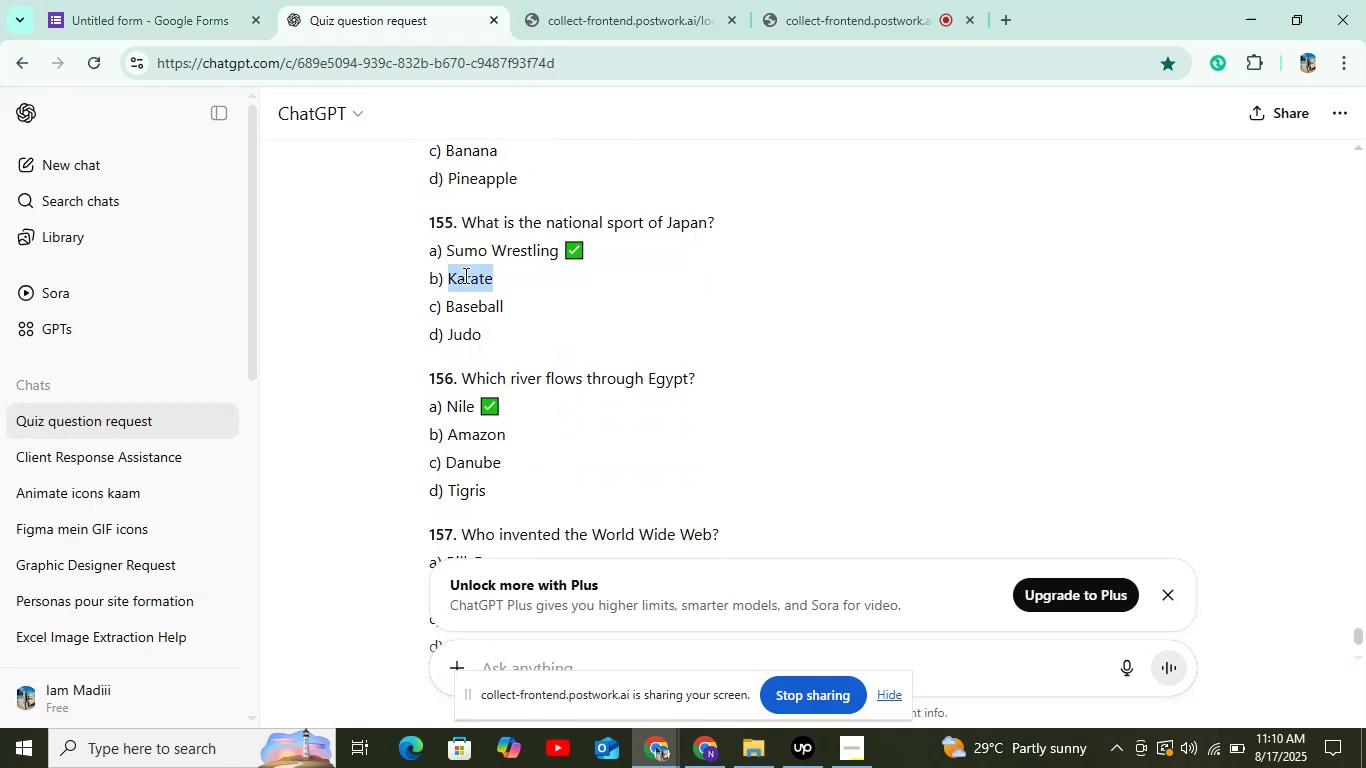 
key(Control+C)
 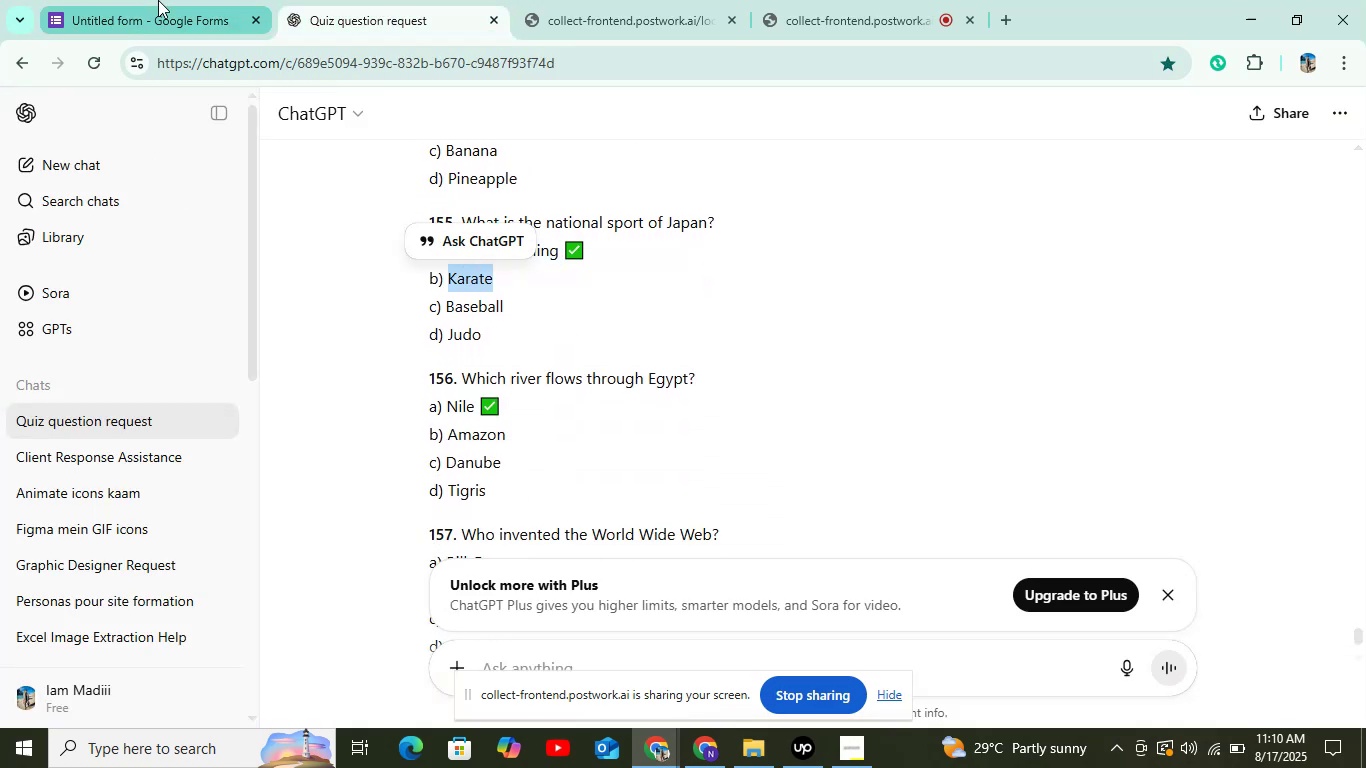 
left_click([158, 0])
 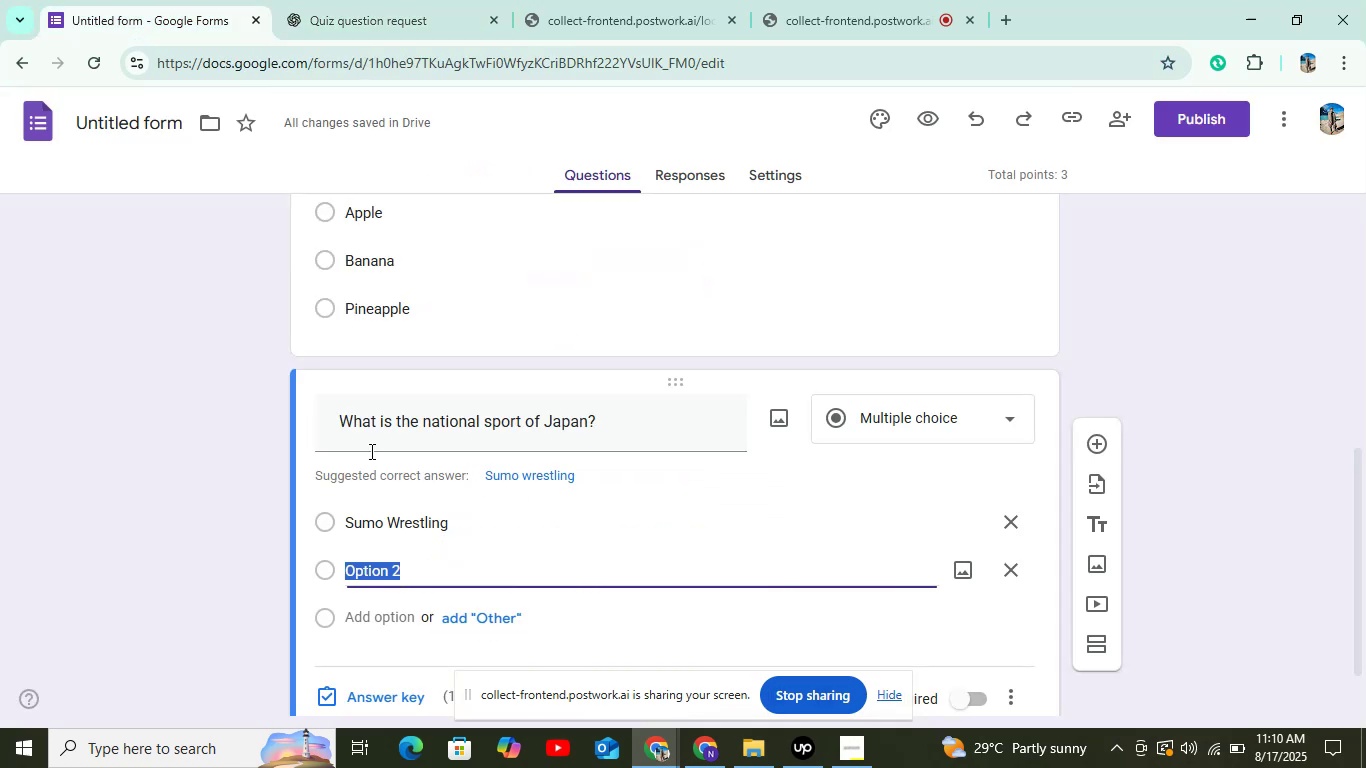 
key(Control+V)
 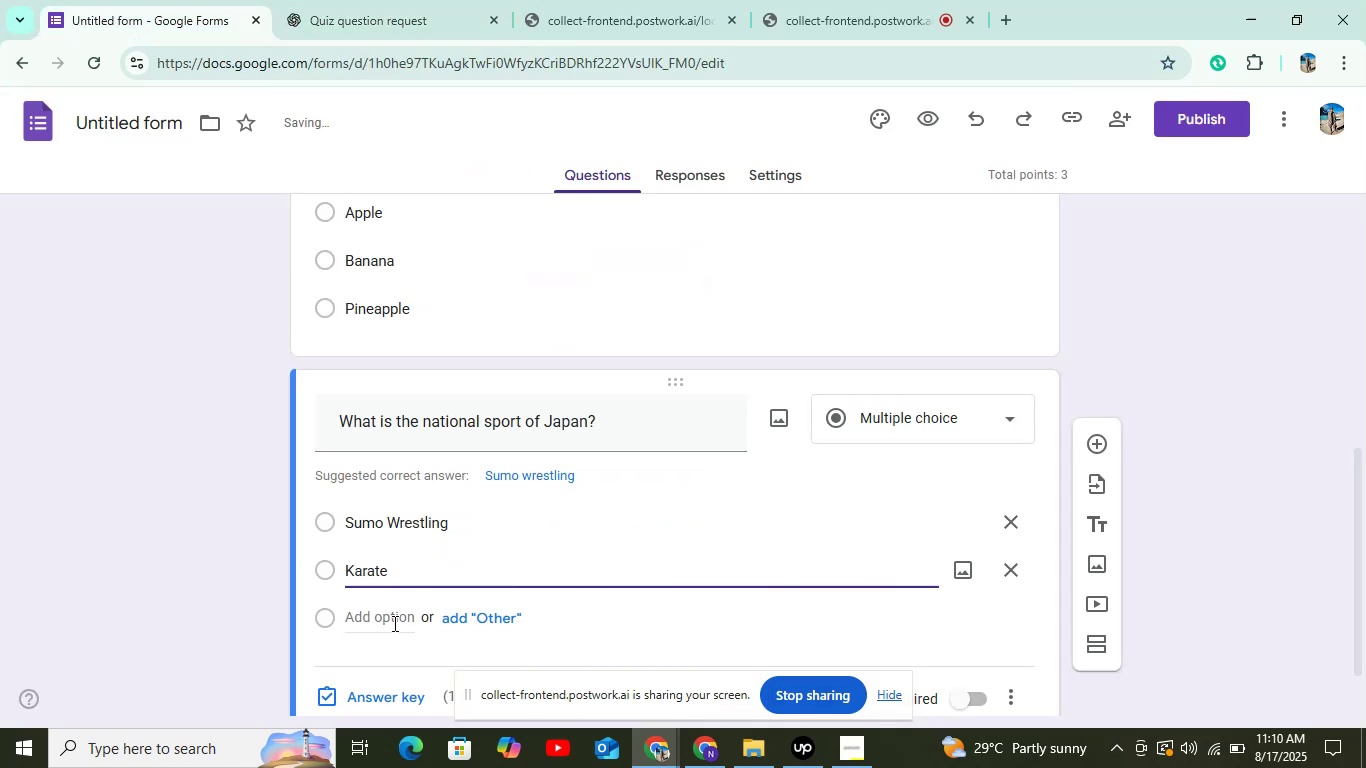 
left_click([393, 623])
 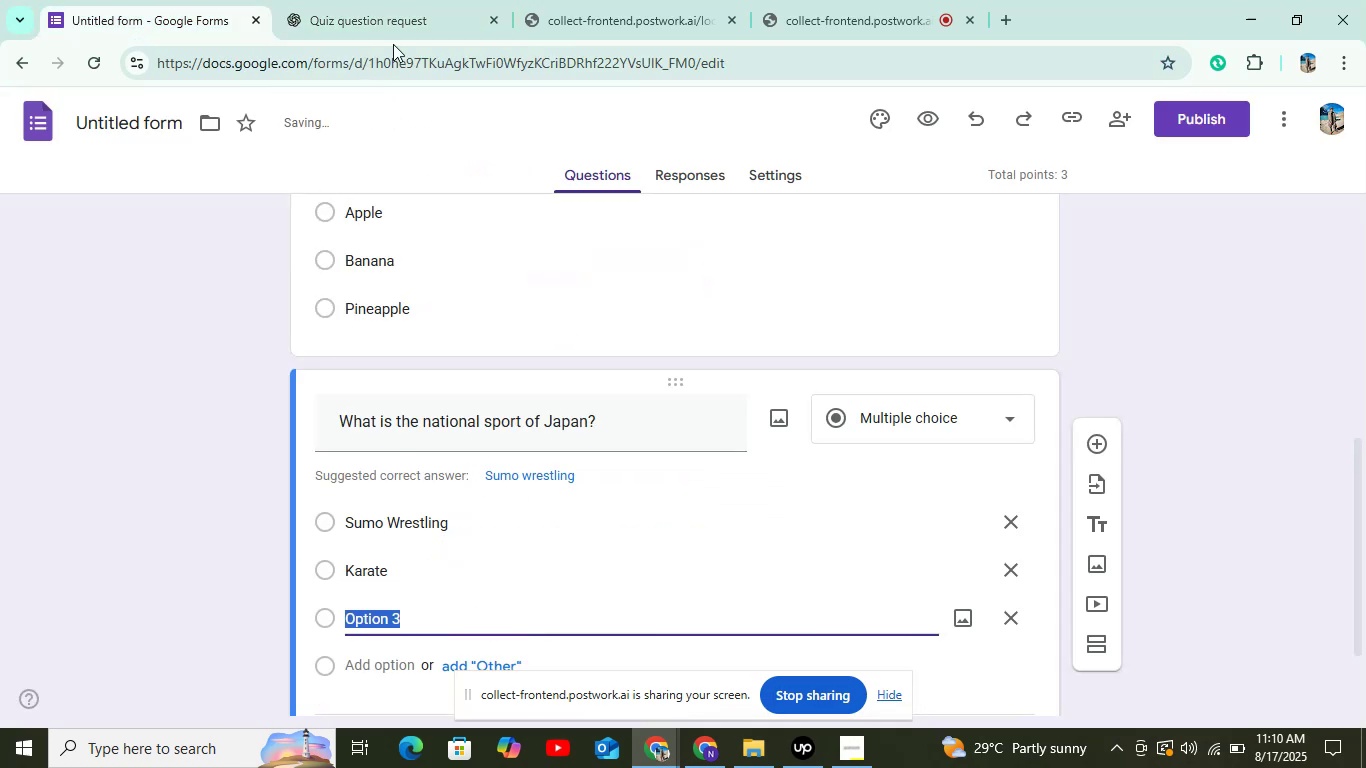 
left_click([410, 10])
 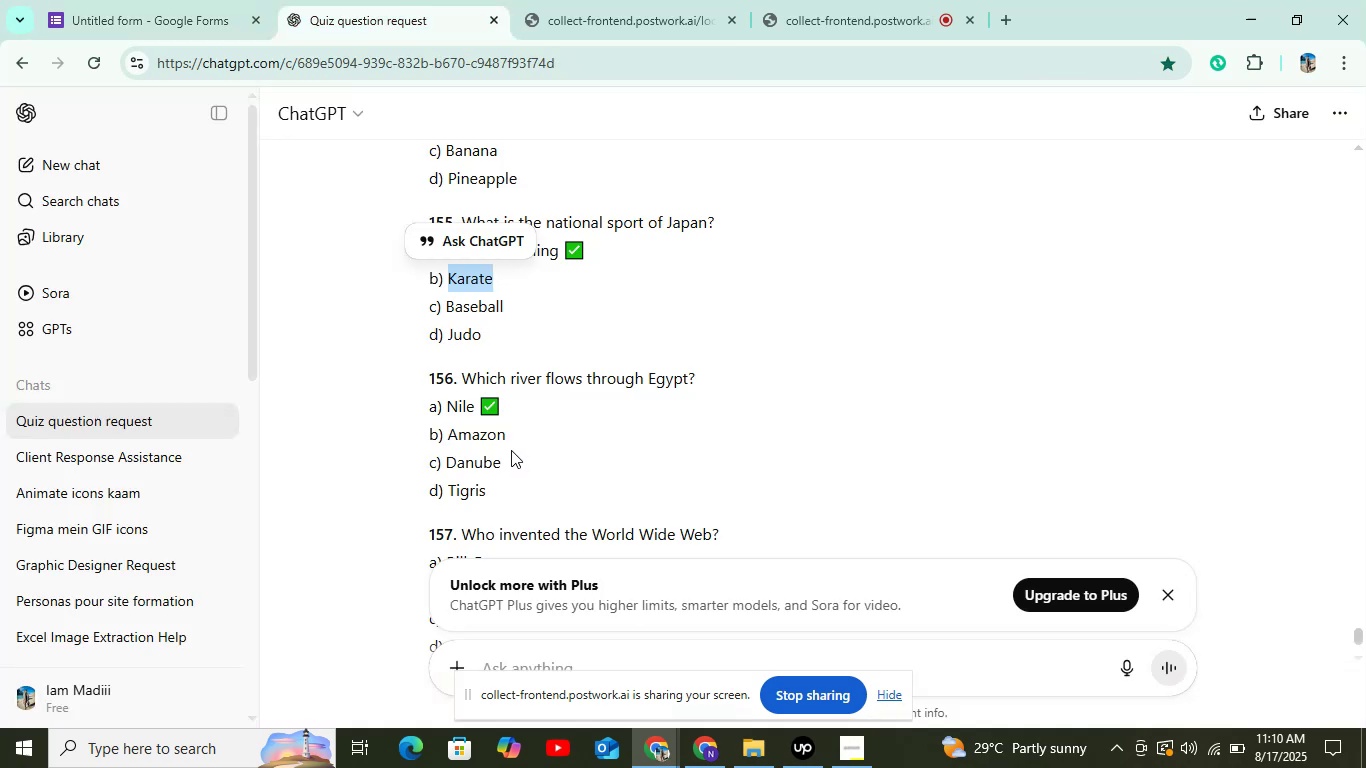 
left_click([458, 443])
 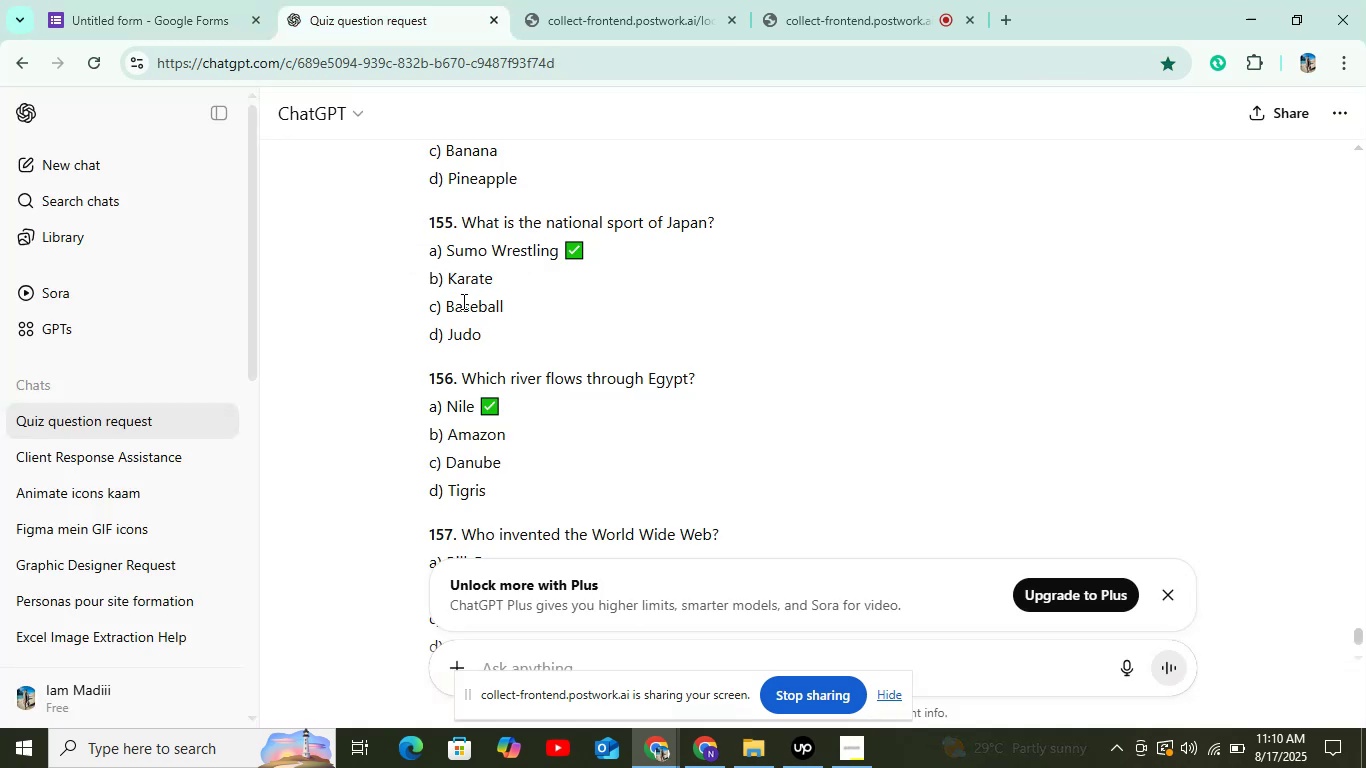 
double_click([463, 301])
 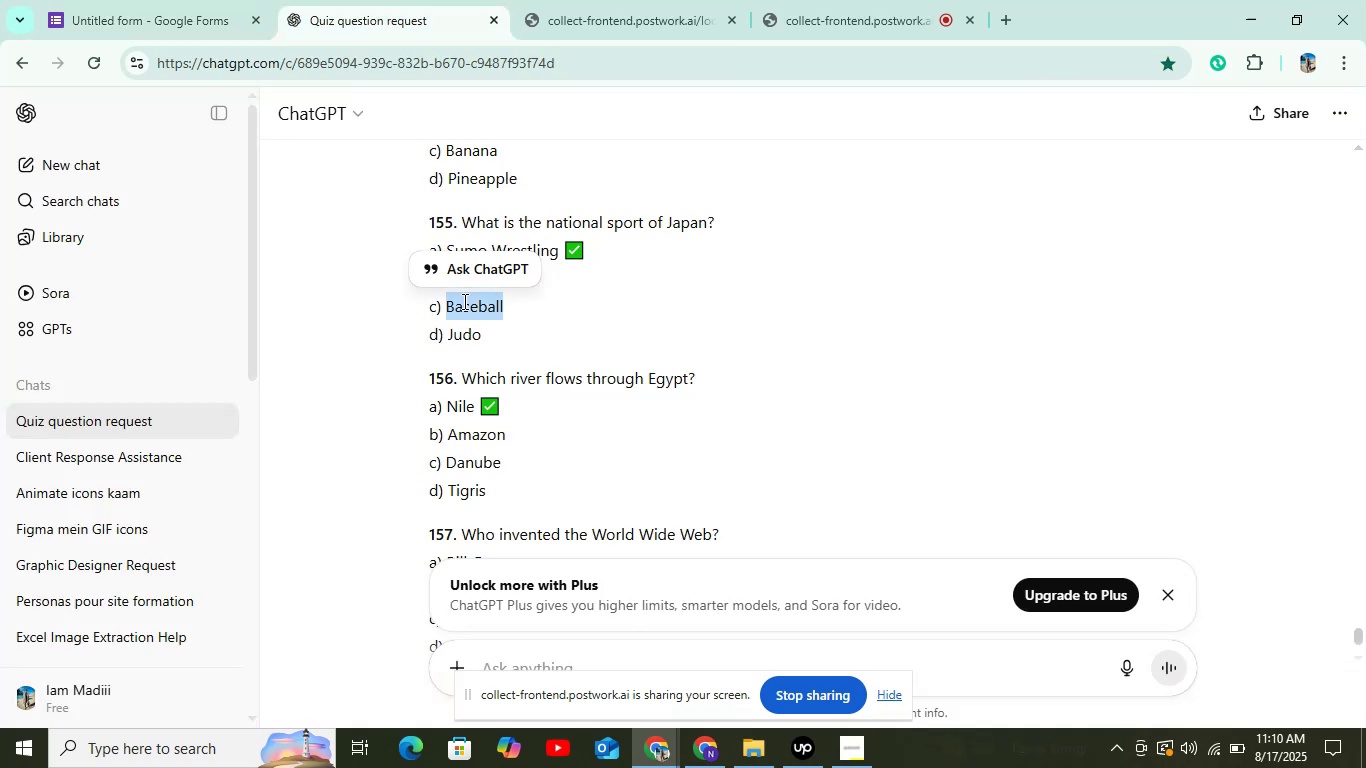 
key(Control+C)
 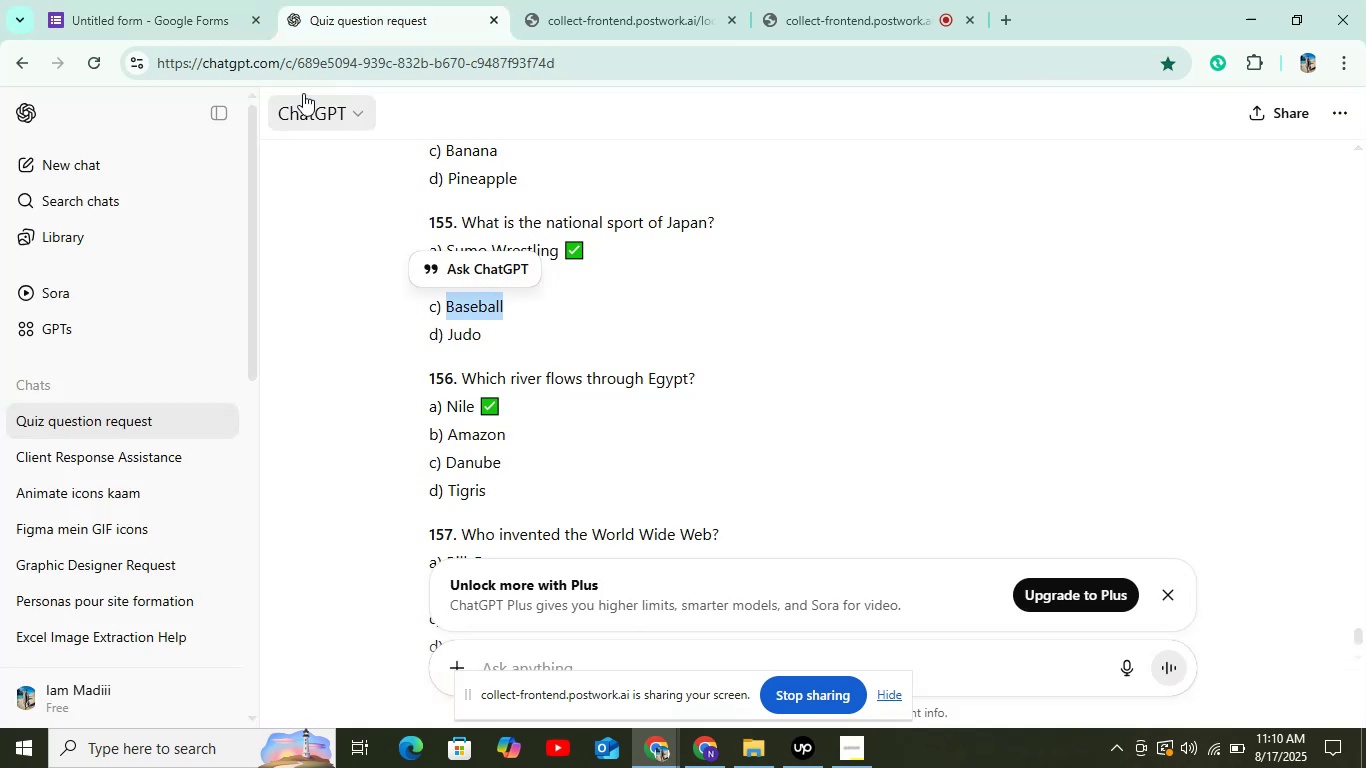 
key(Control+C)
 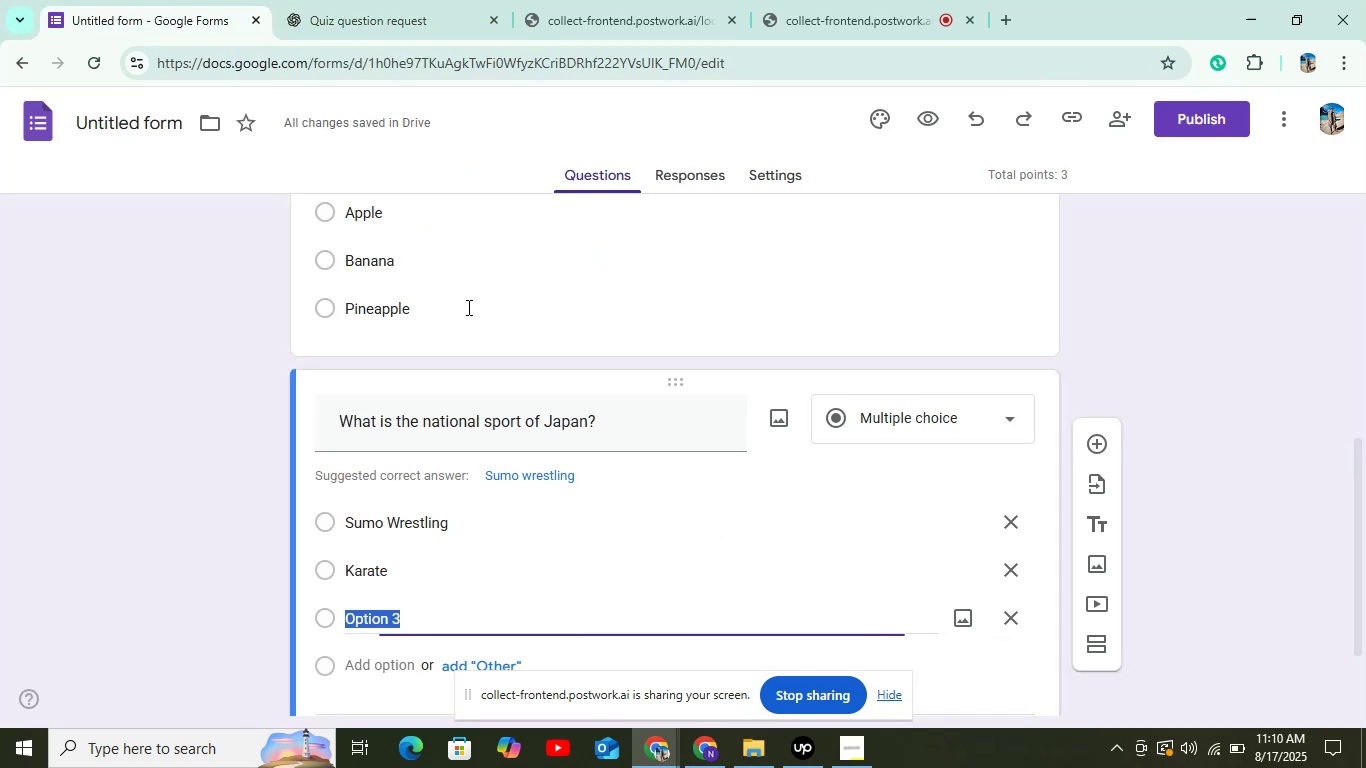 
key(Control+V)
 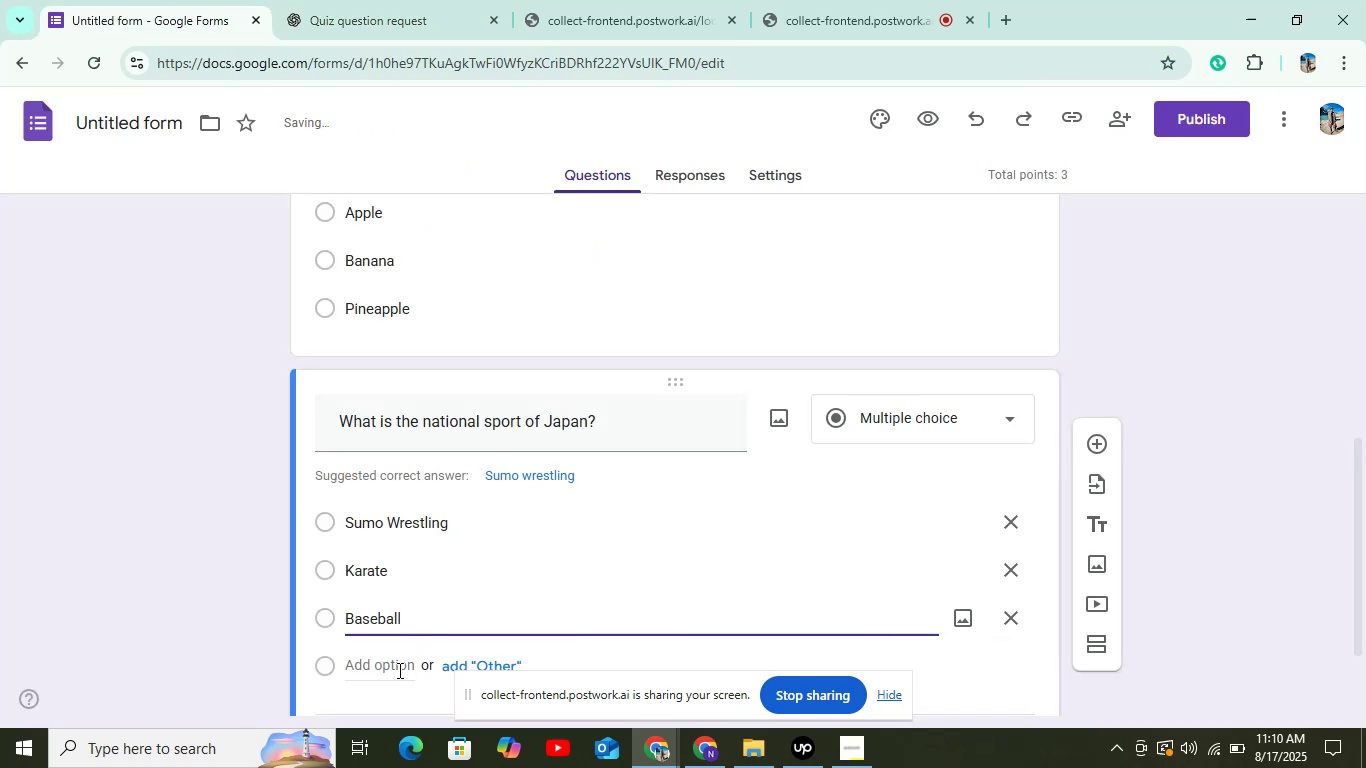 
left_click([398, 671])
 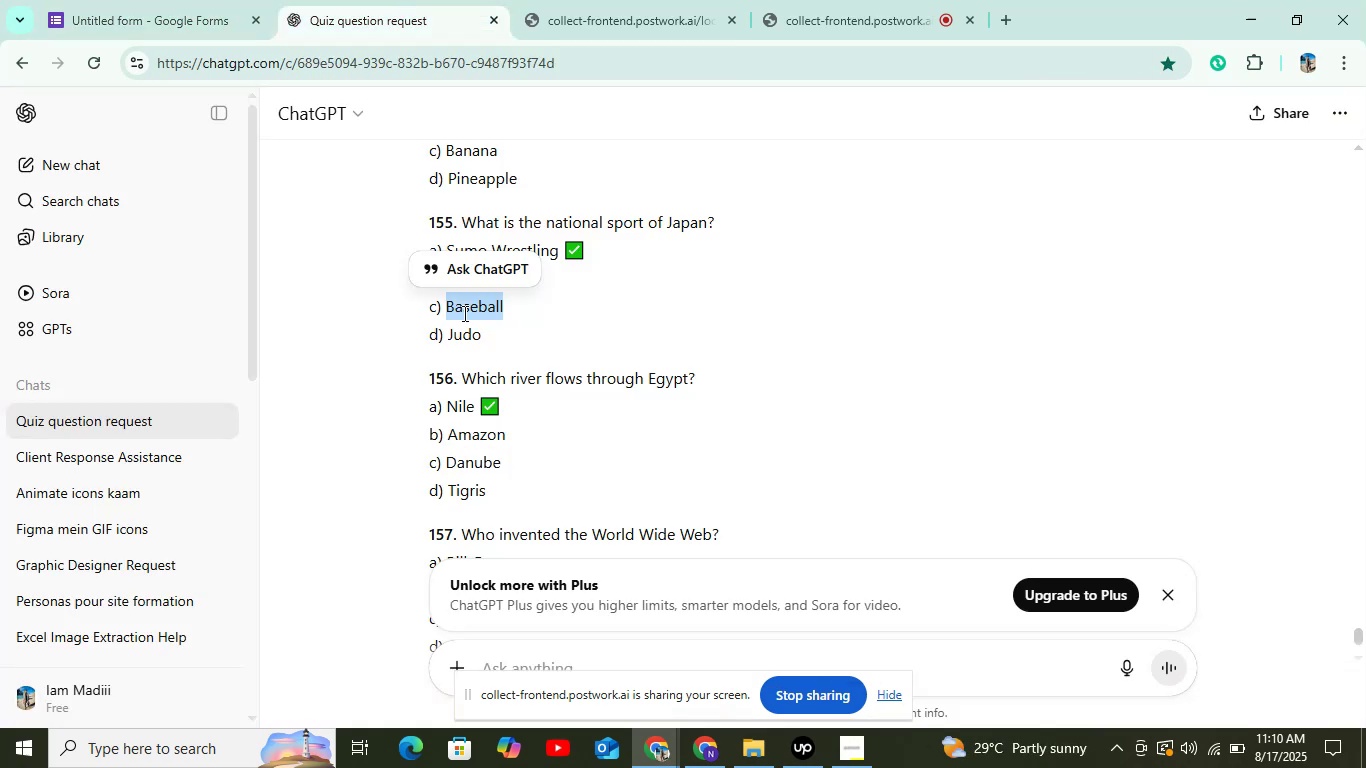 
double_click([462, 345])
 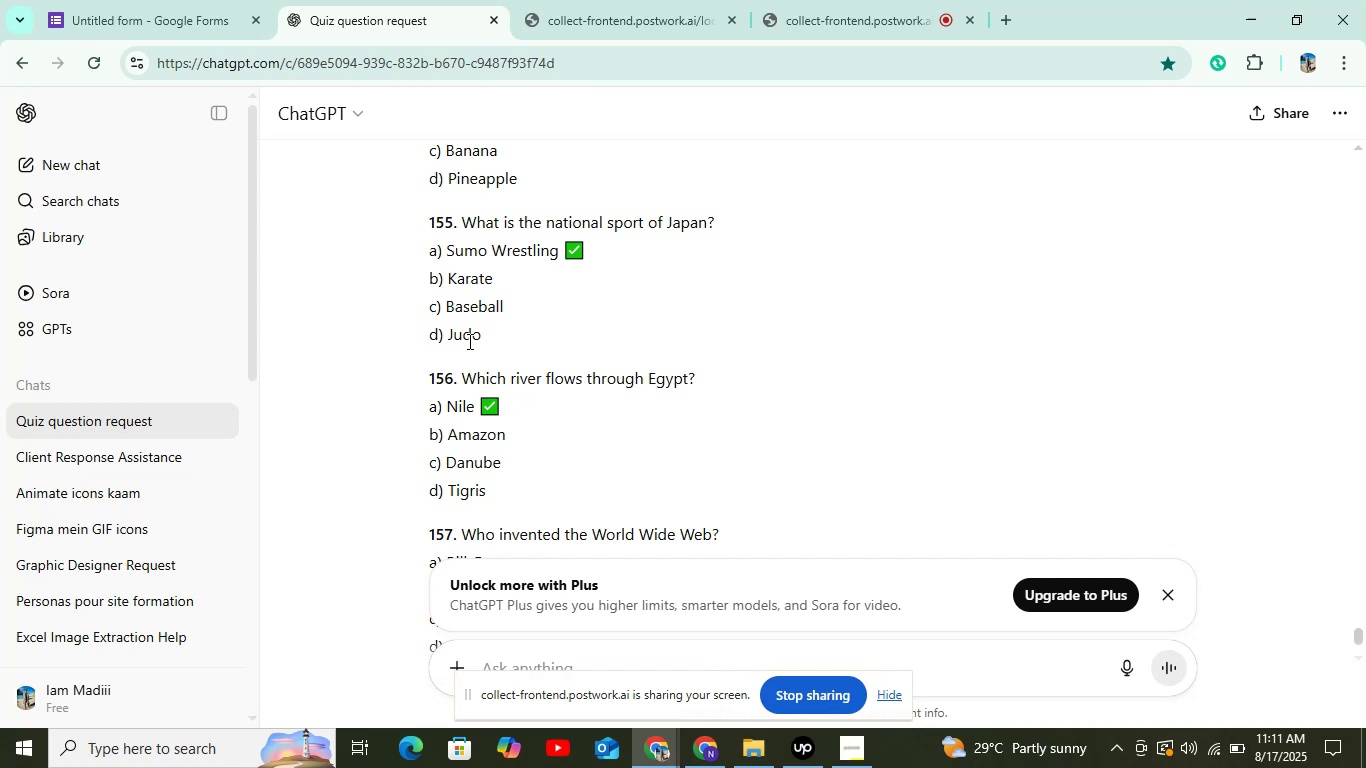 
double_click([468, 342])
 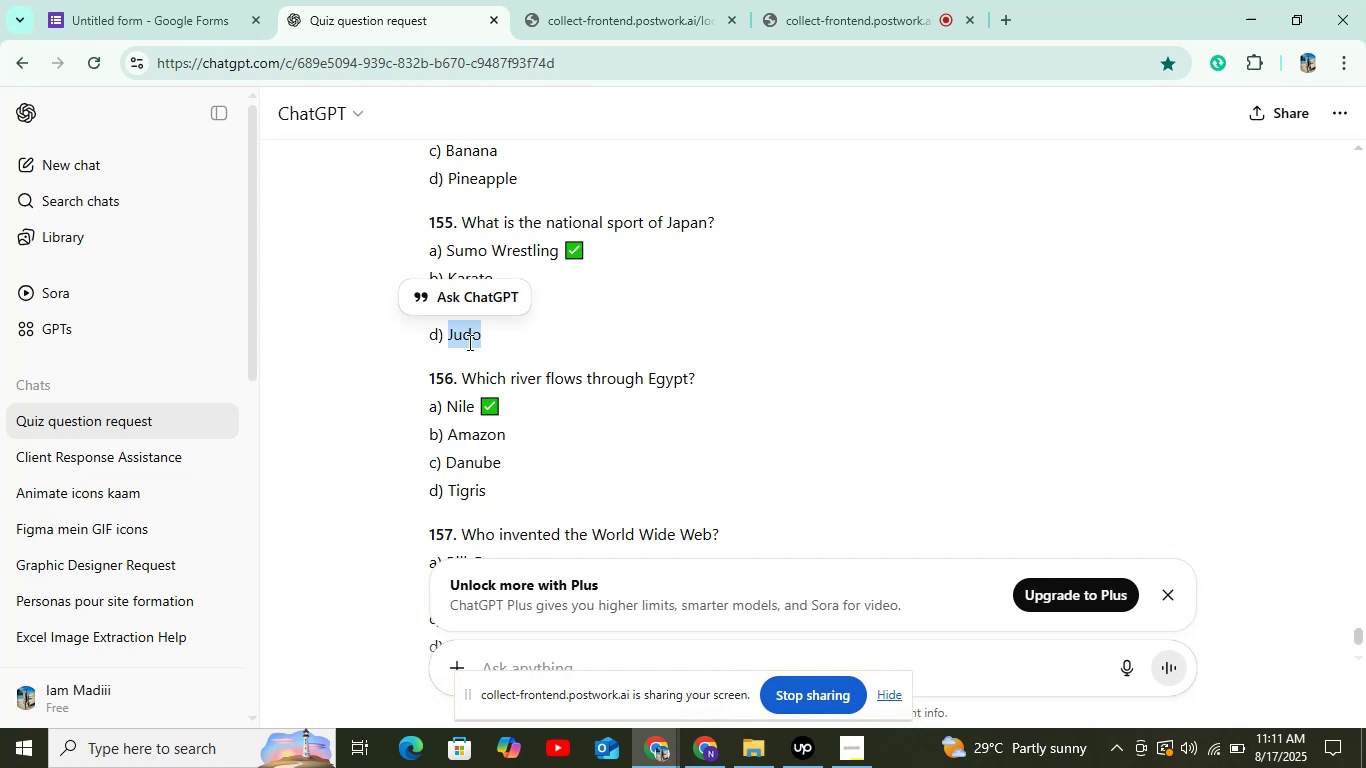 
key(Control+C)
 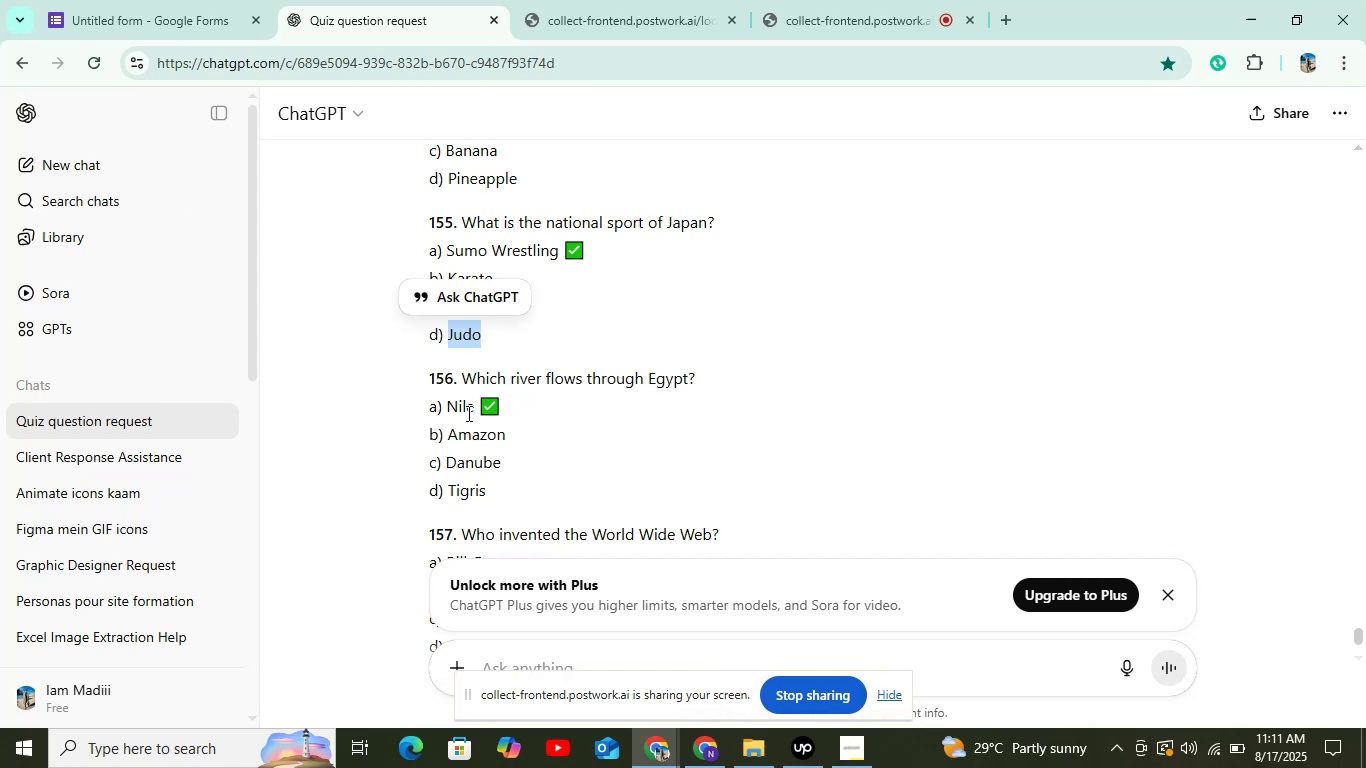 
key(Control+C)
 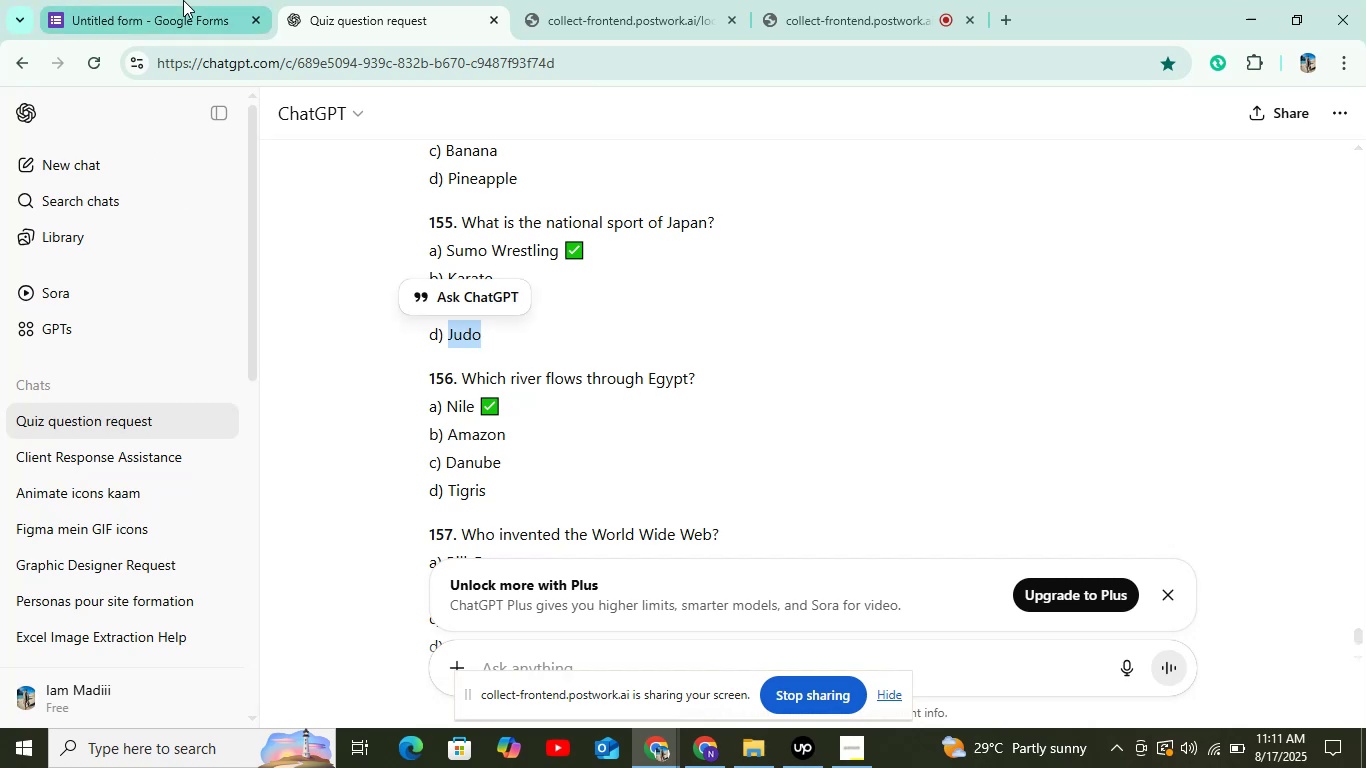 
left_click([183, 0])
 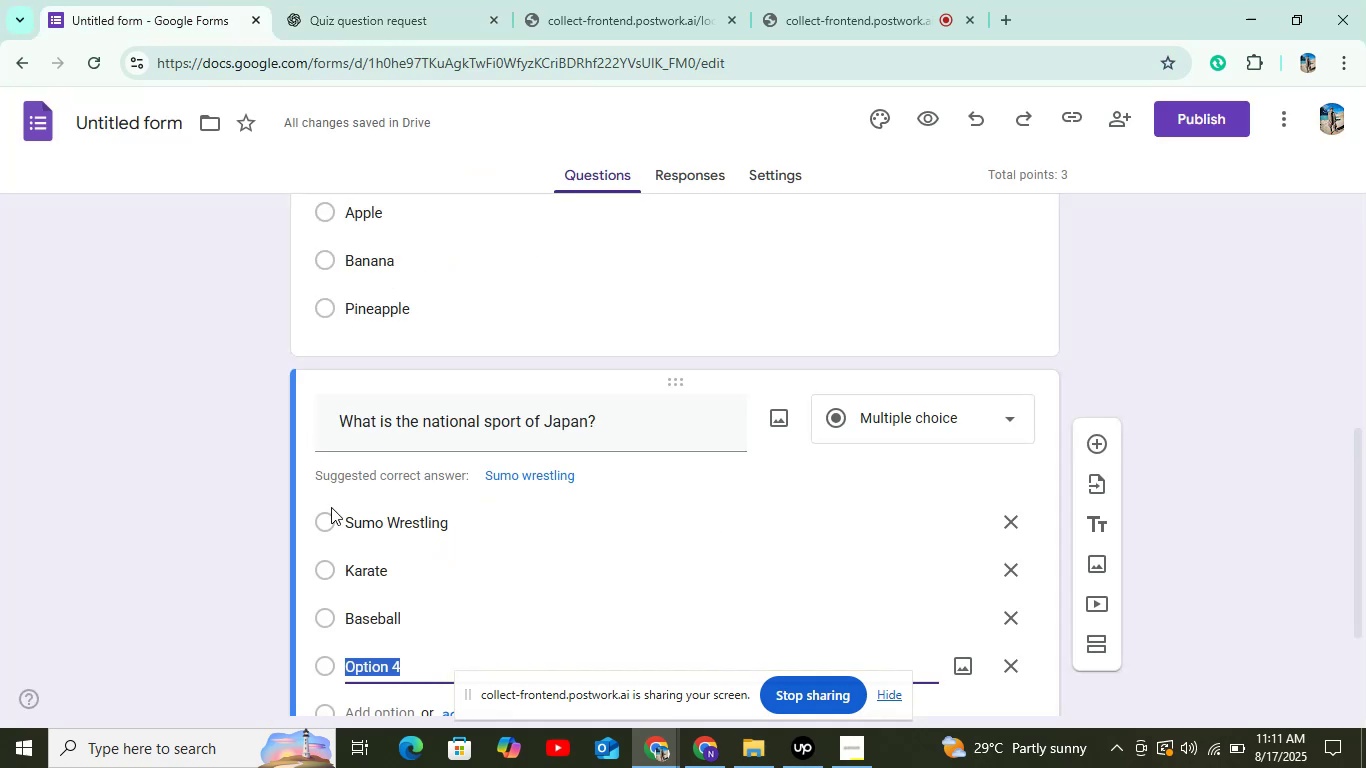 
key(Control+V)
 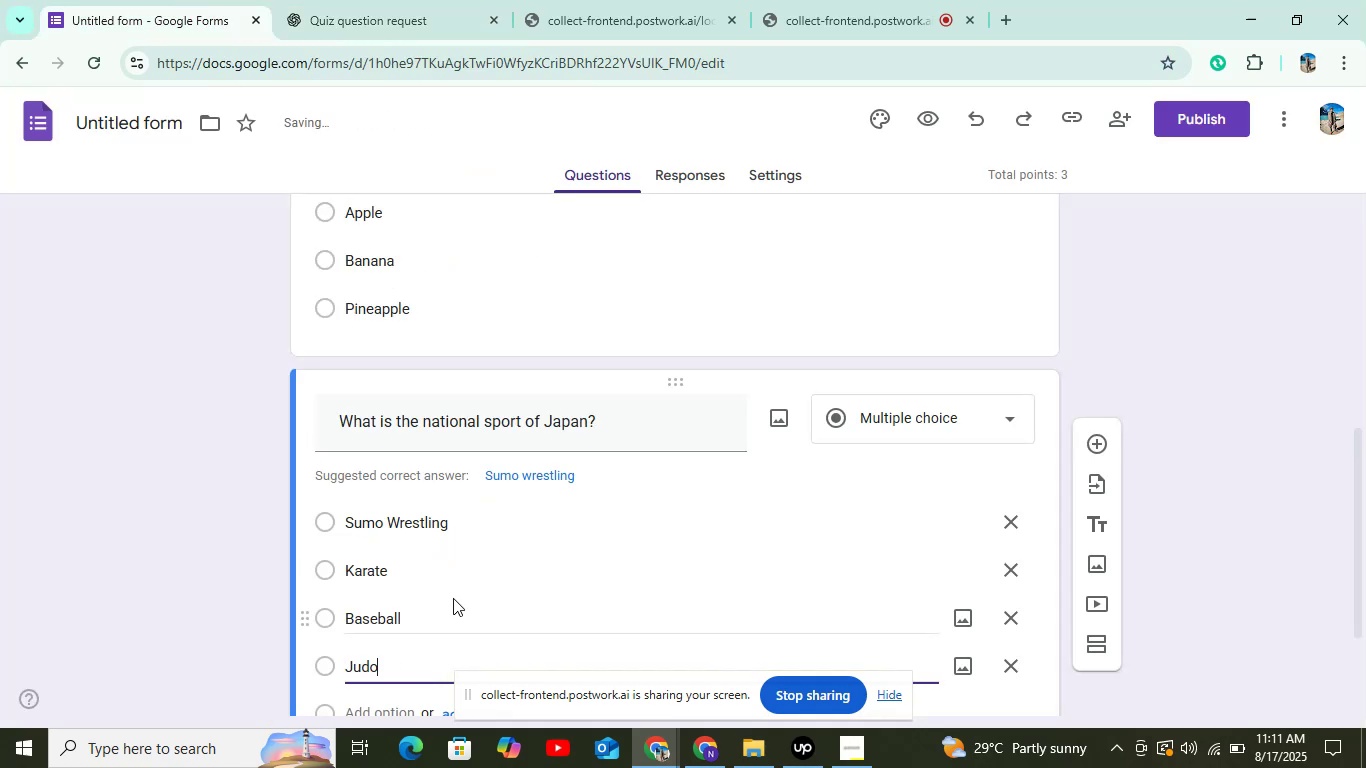 
scroll: coordinate [453, 608], scroll_direction: down, amount: 2.0
 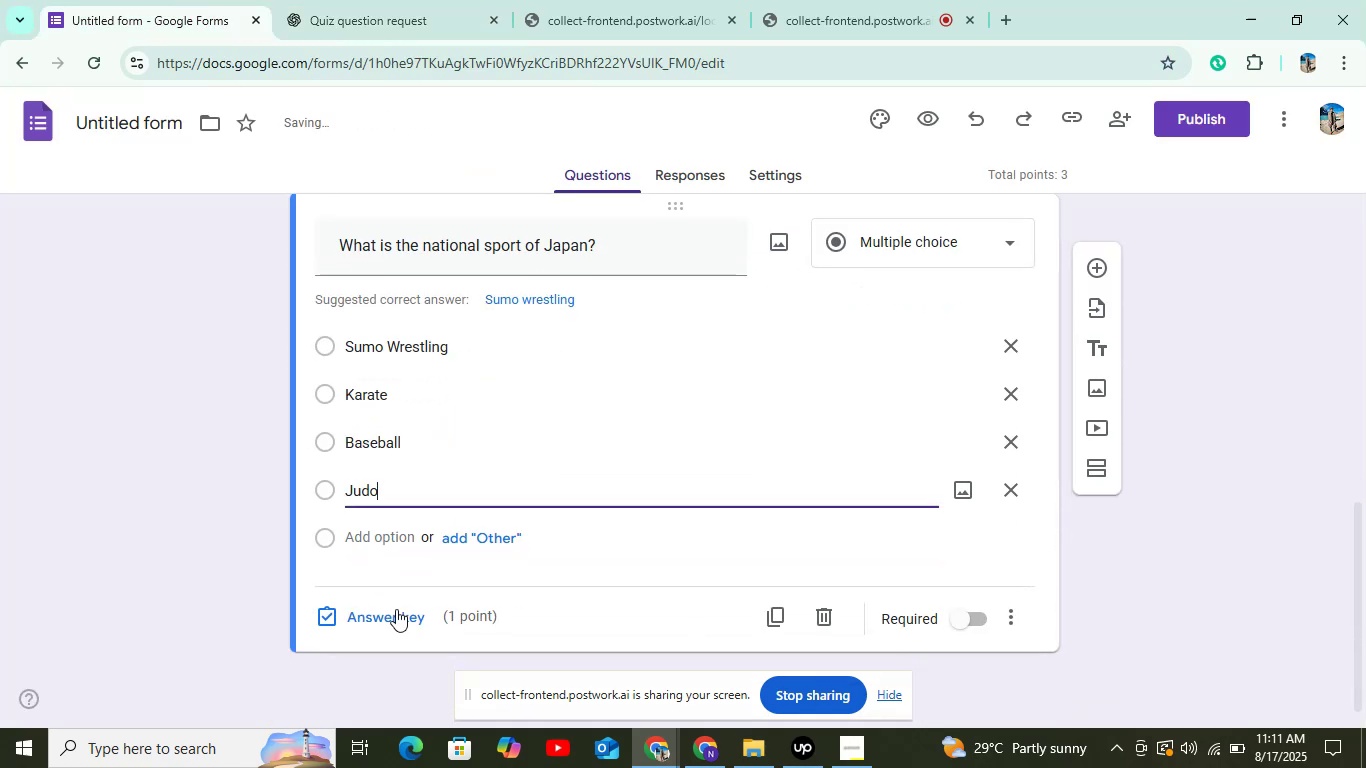 
left_click([373, 609])
 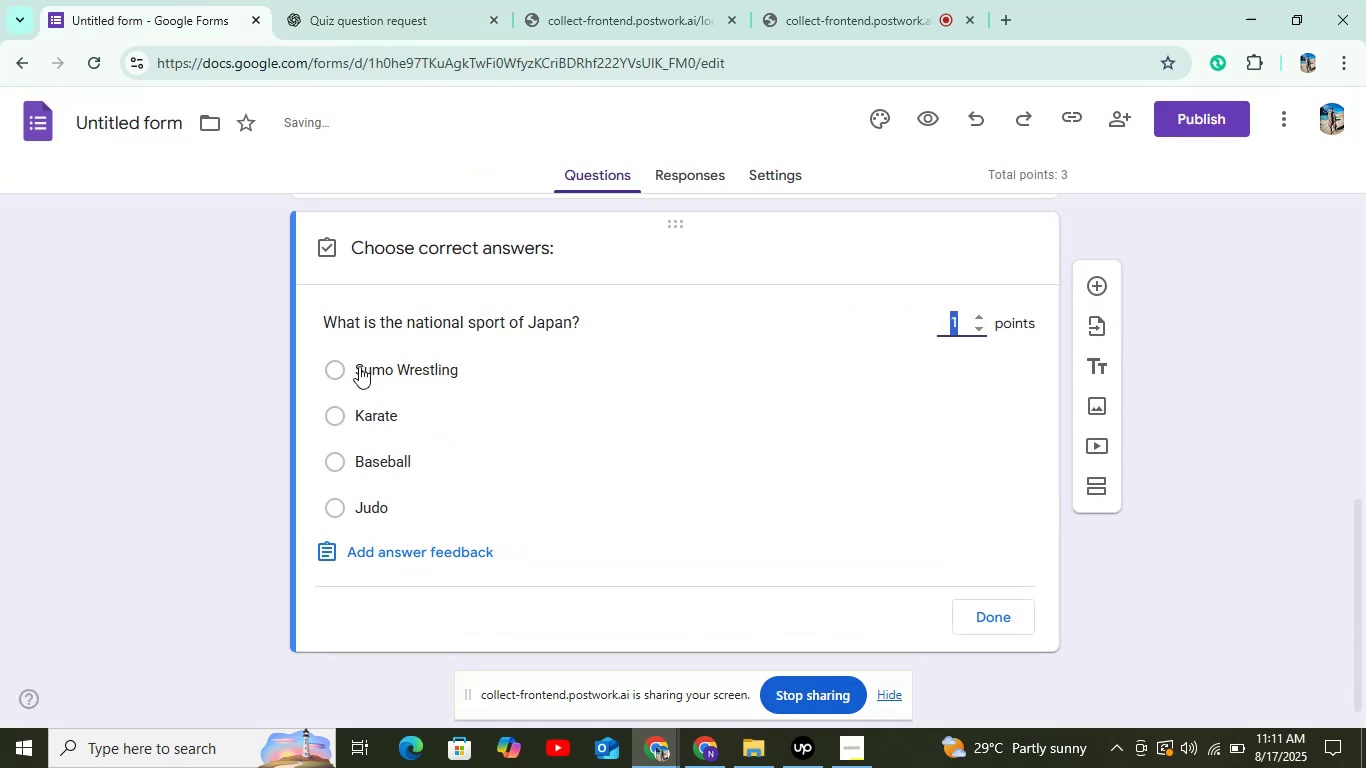 
left_click([359, 351])
 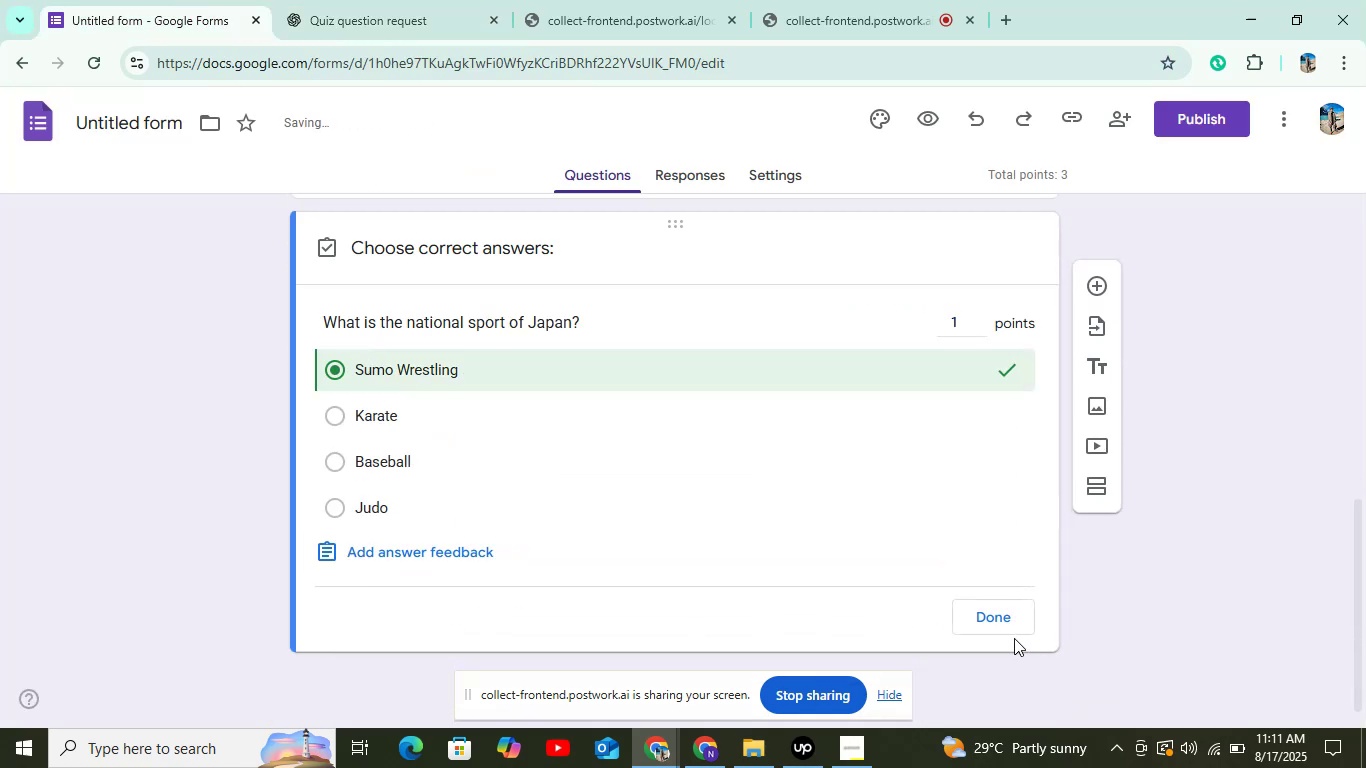 
left_click([976, 612])
 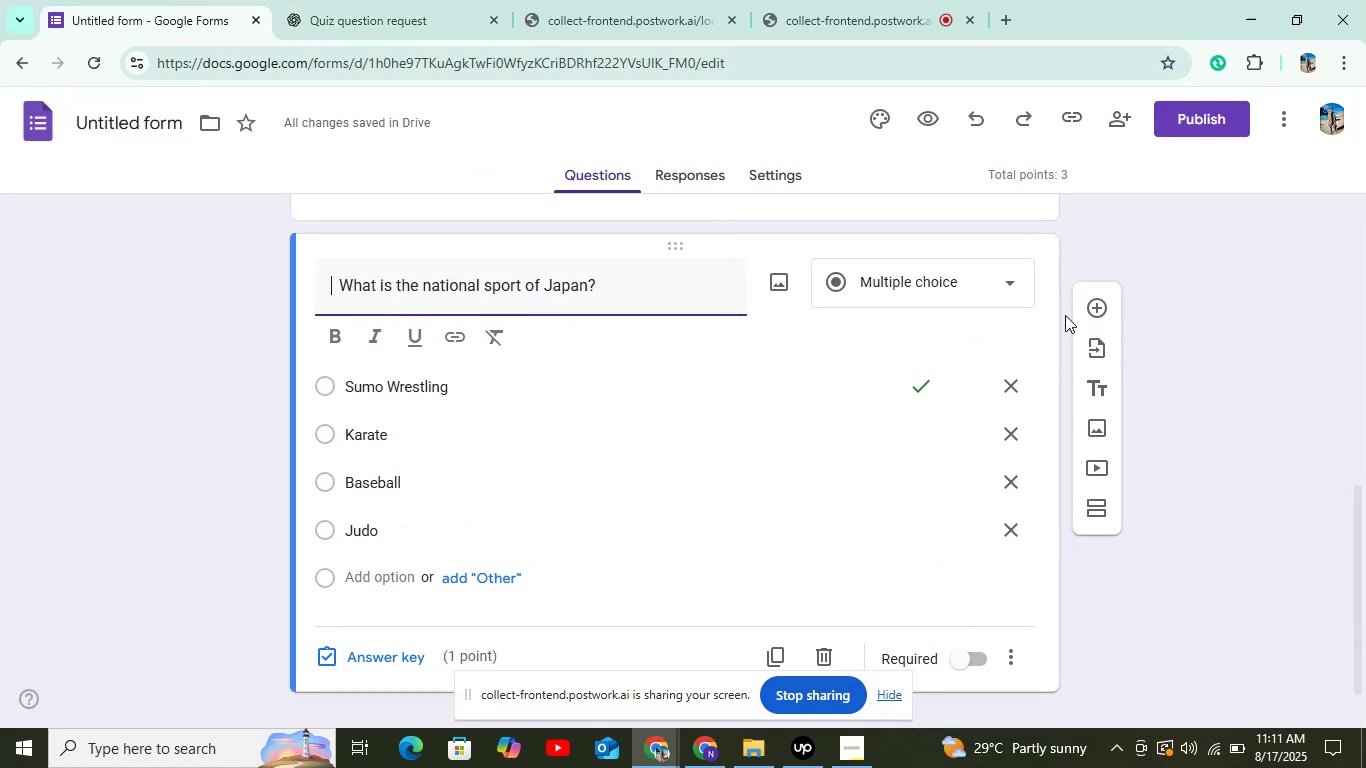 
left_click([1085, 304])
 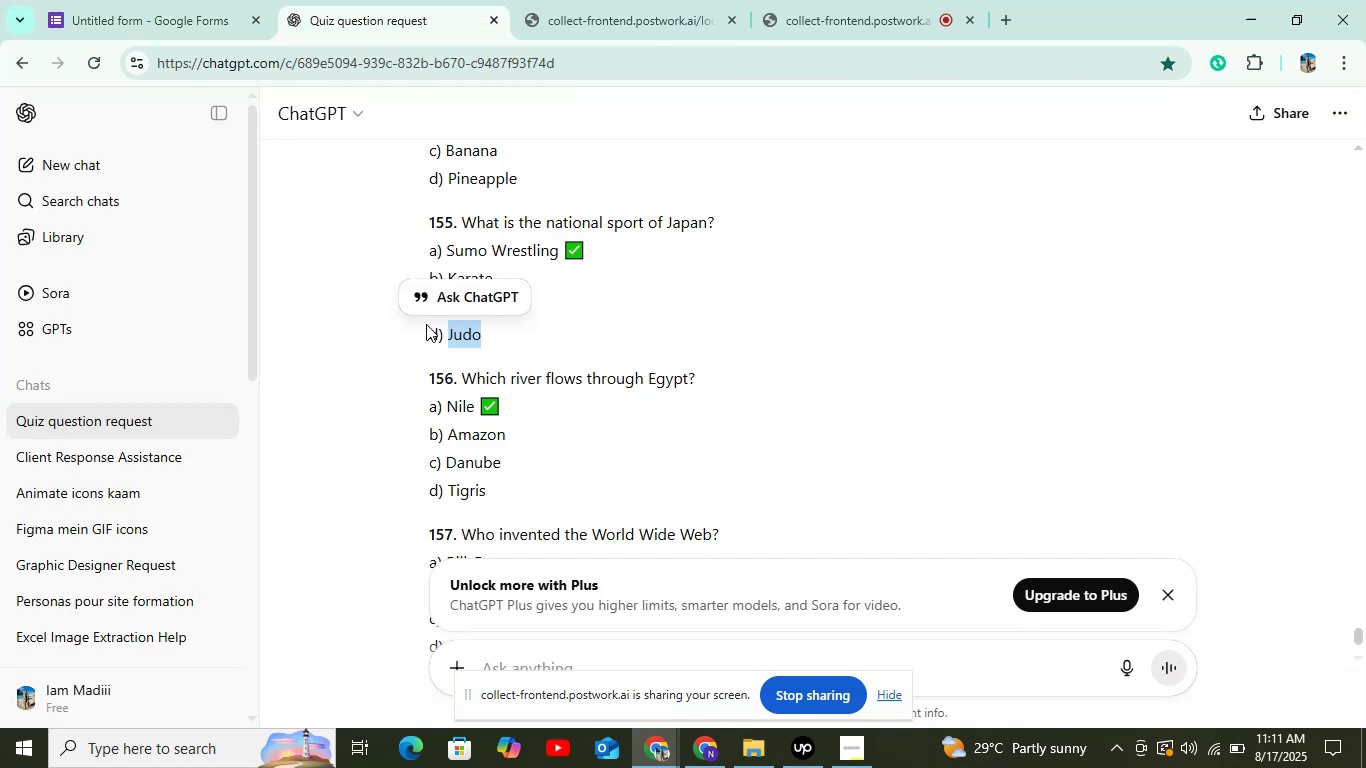 
left_click_drag(start_coordinate=[463, 371], to_coordinate=[702, 372])
 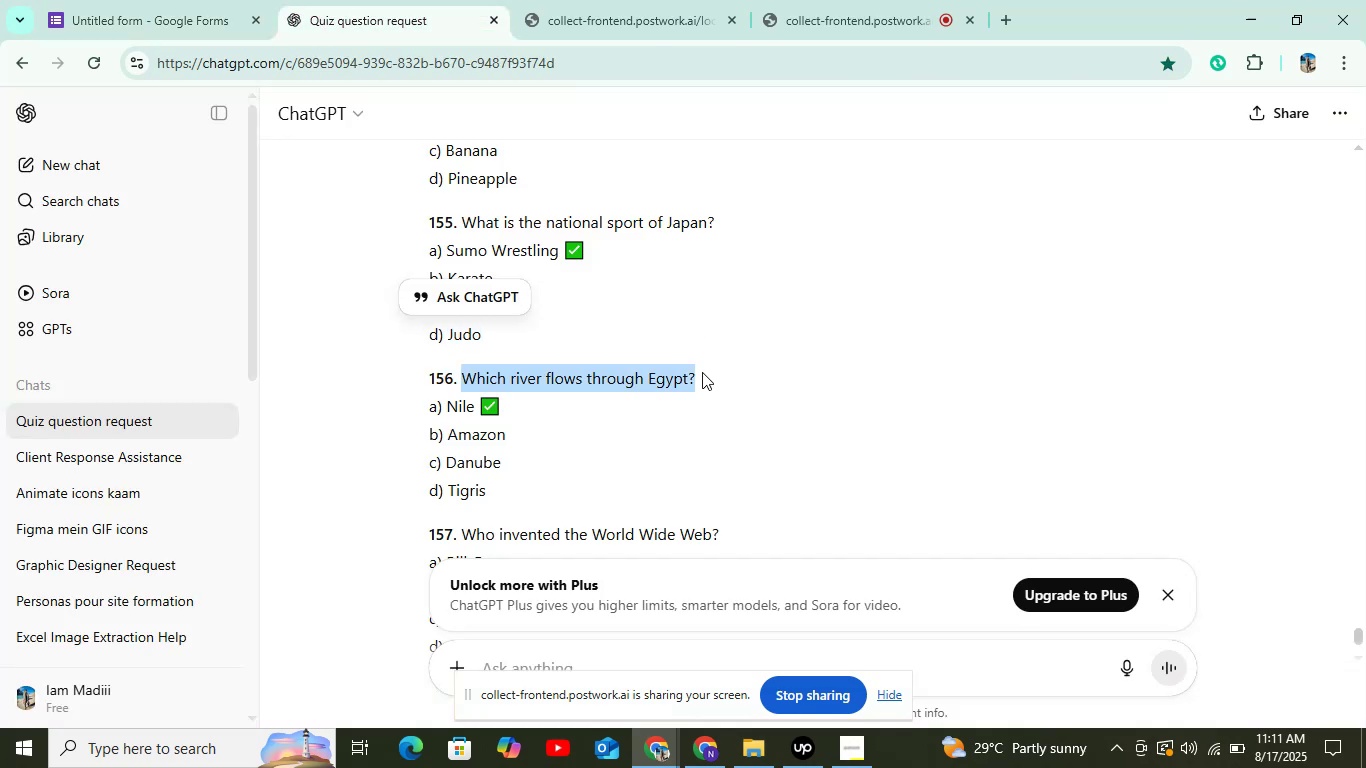 
key(Control+C)
 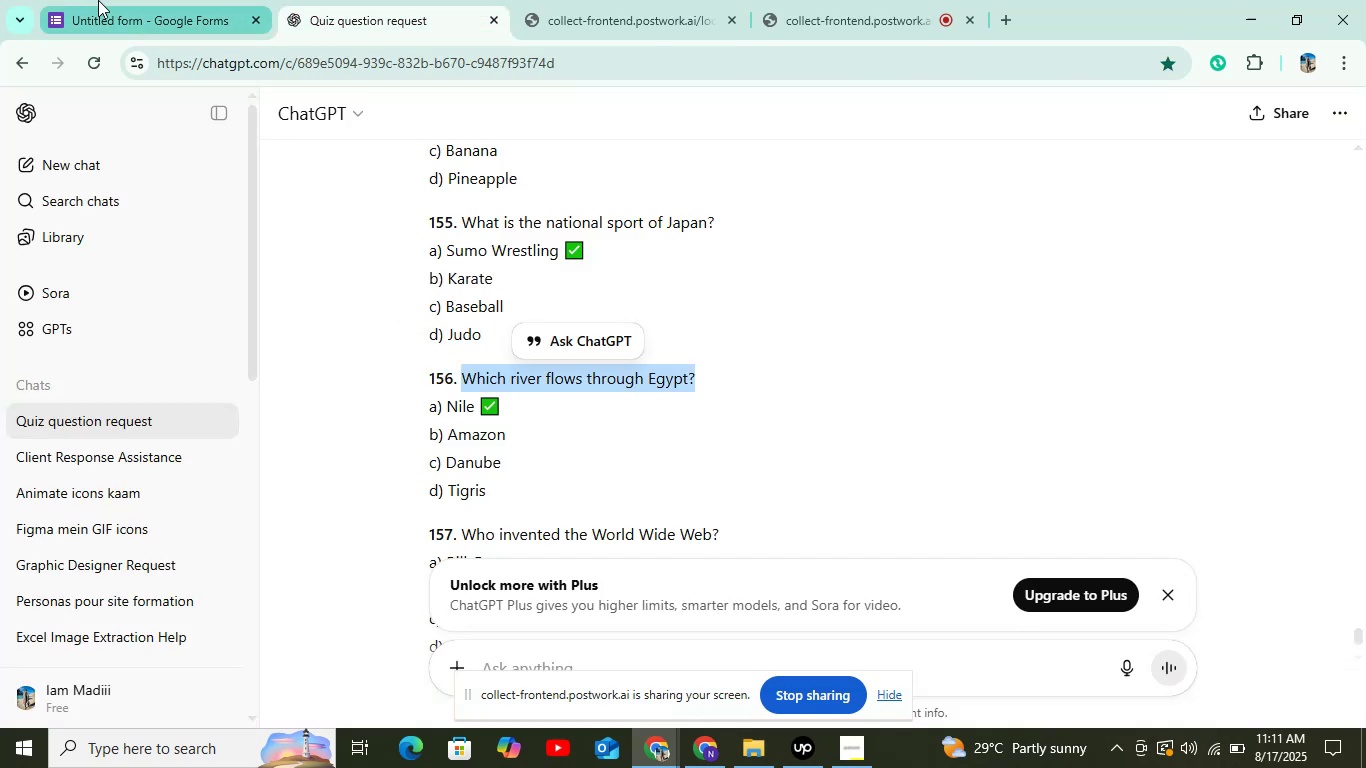 
left_click([98, 0])
 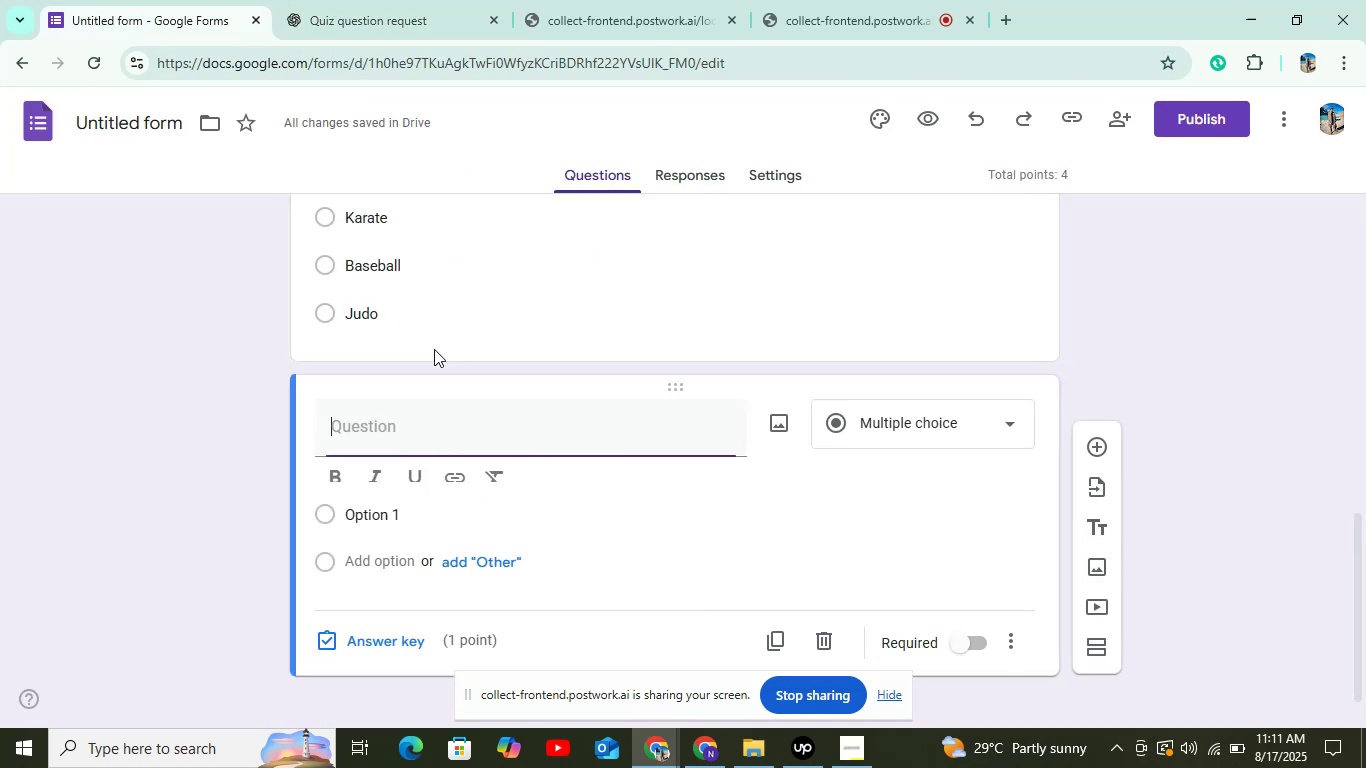 
key(Control+V)
 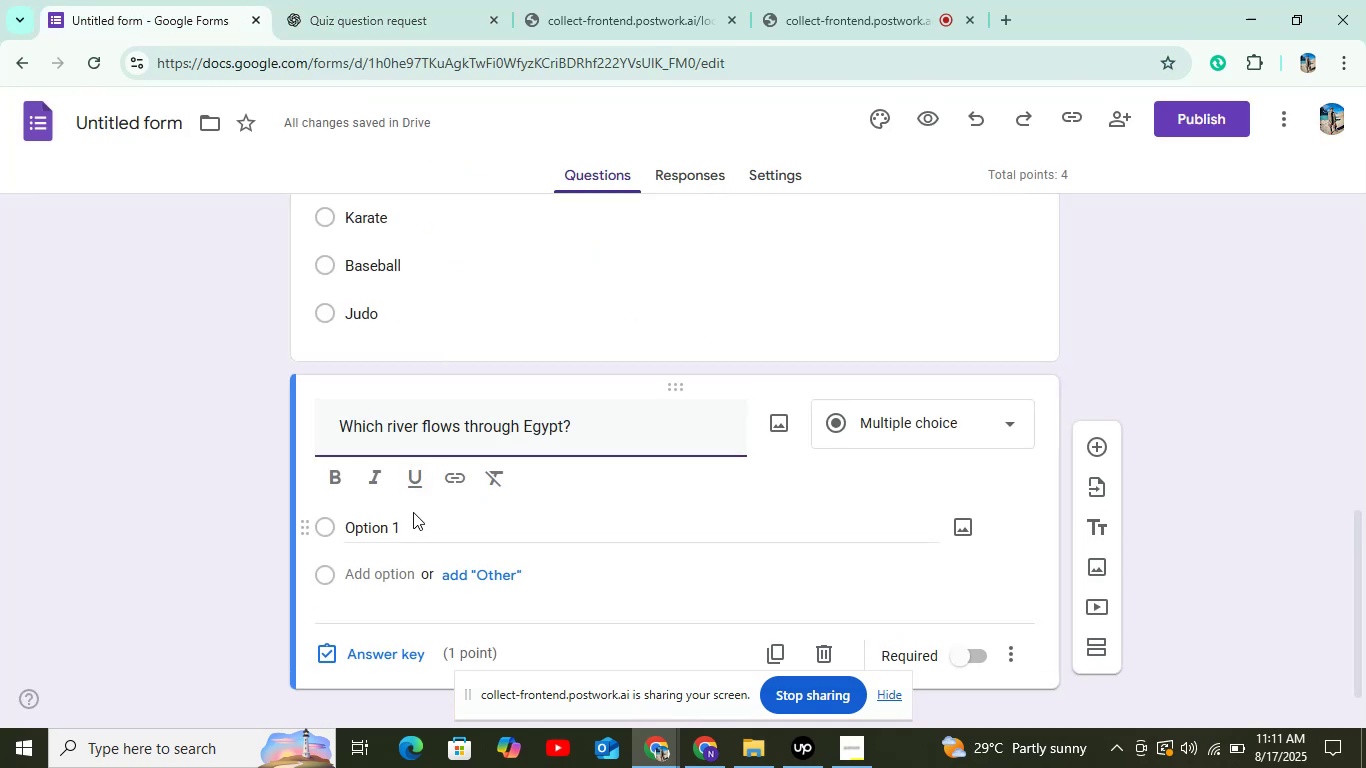 
left_click([409, 522])
 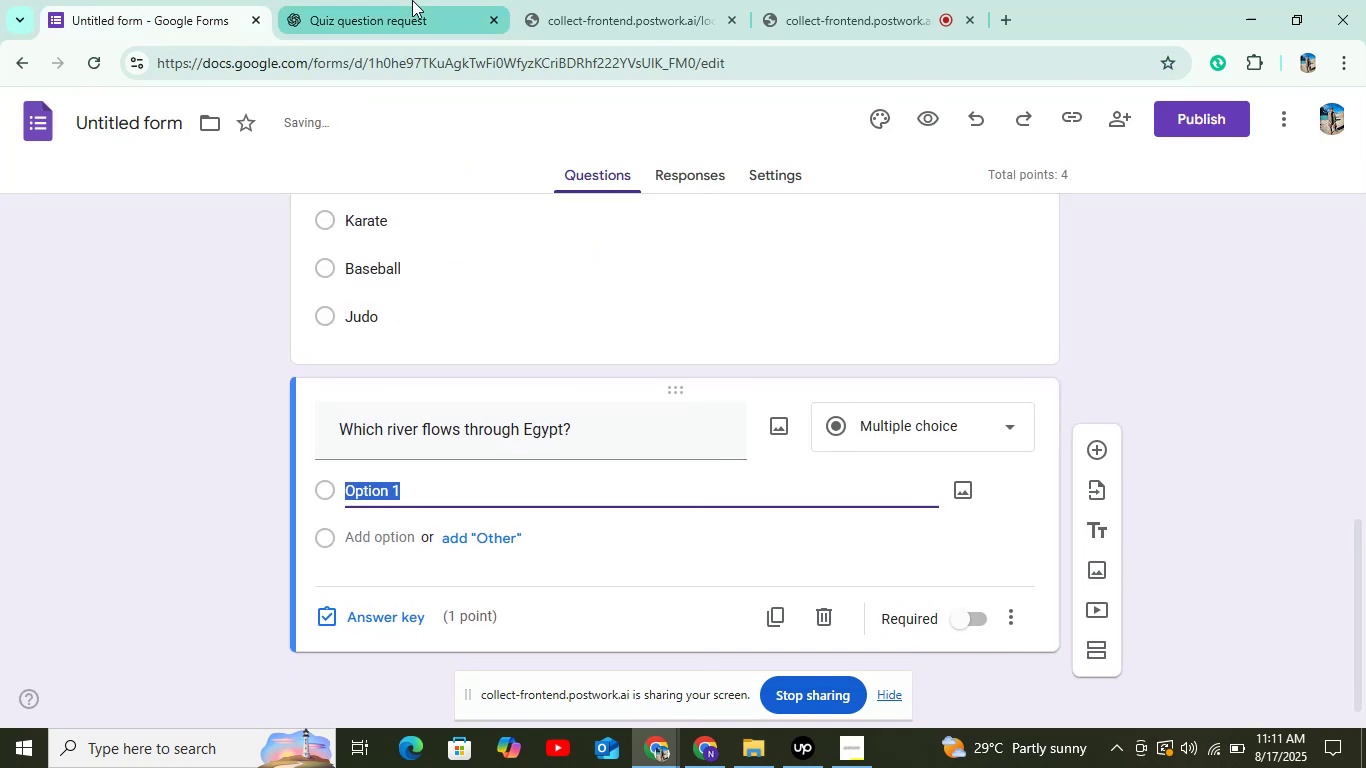 
left_click([412, 0])
 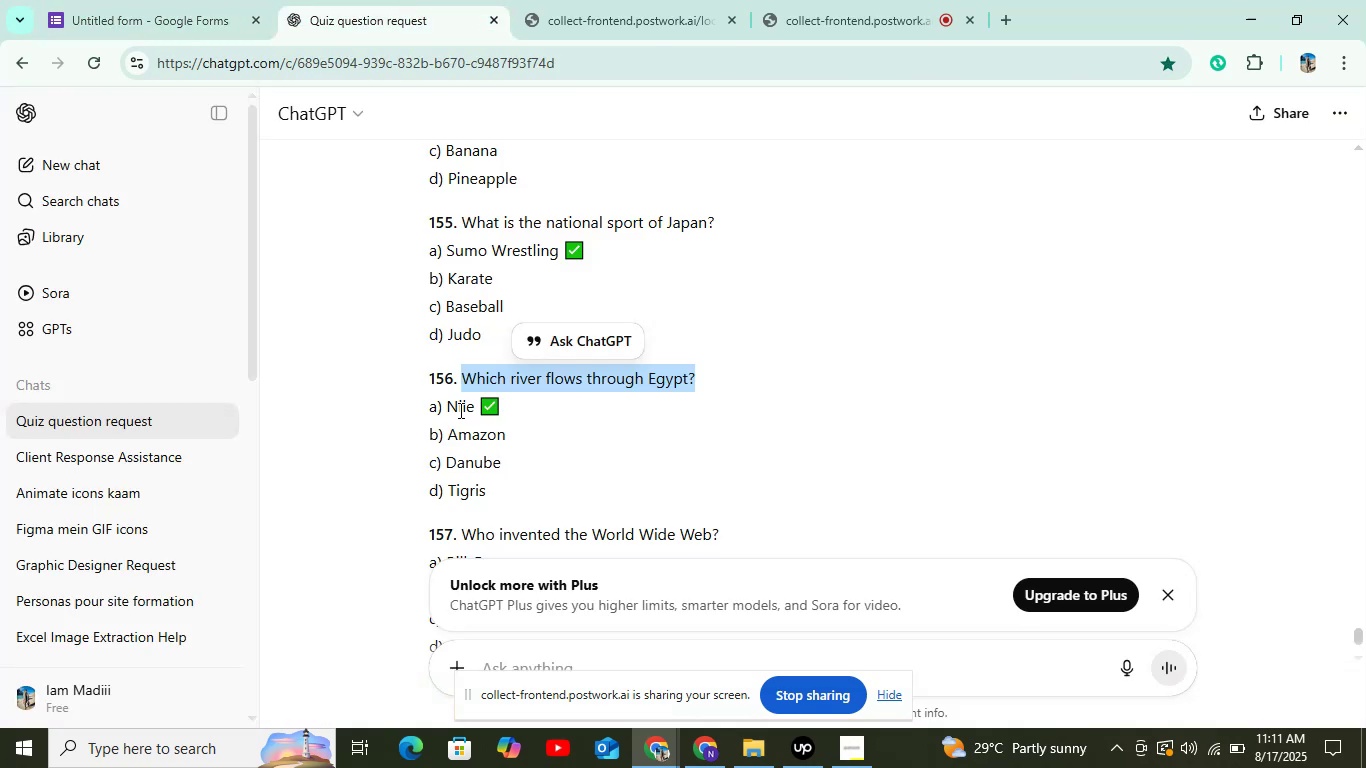 
double_click([459, 410])
 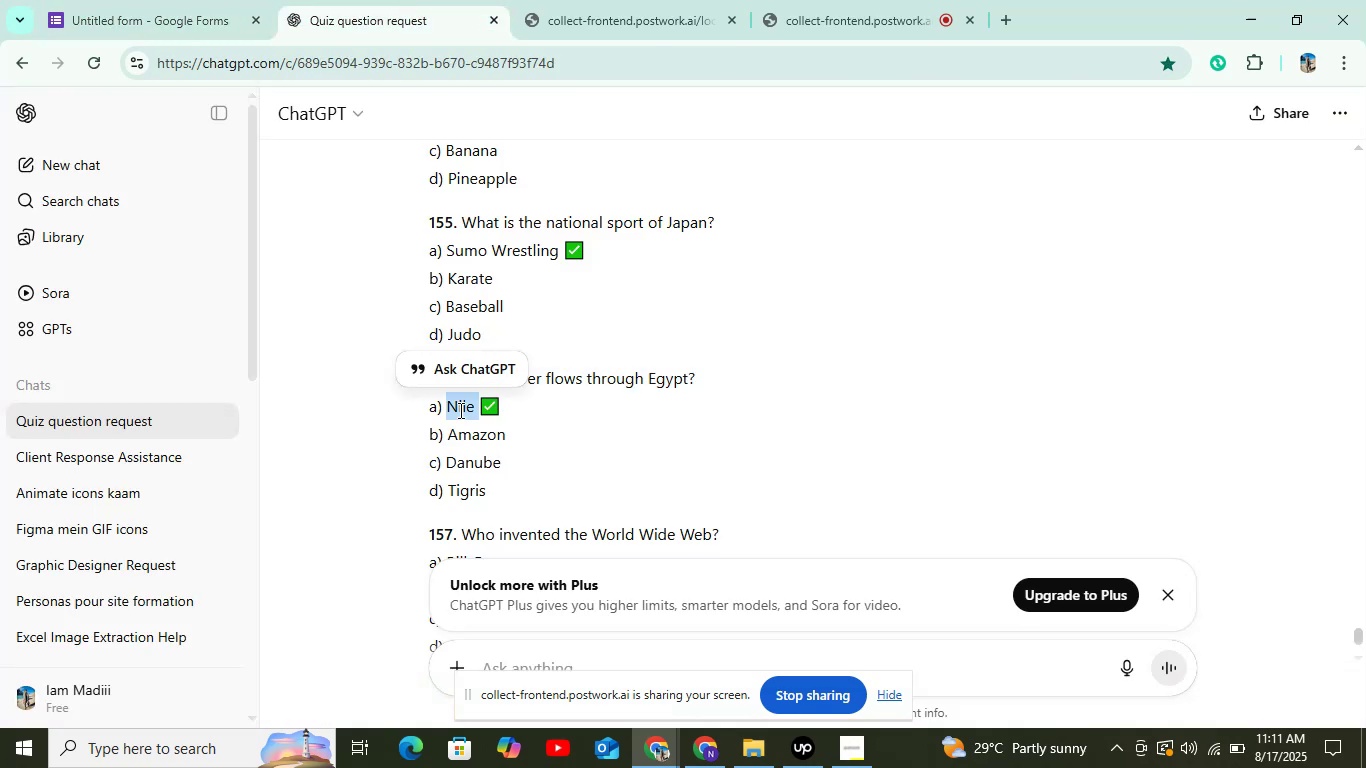 
key(Control+C)
 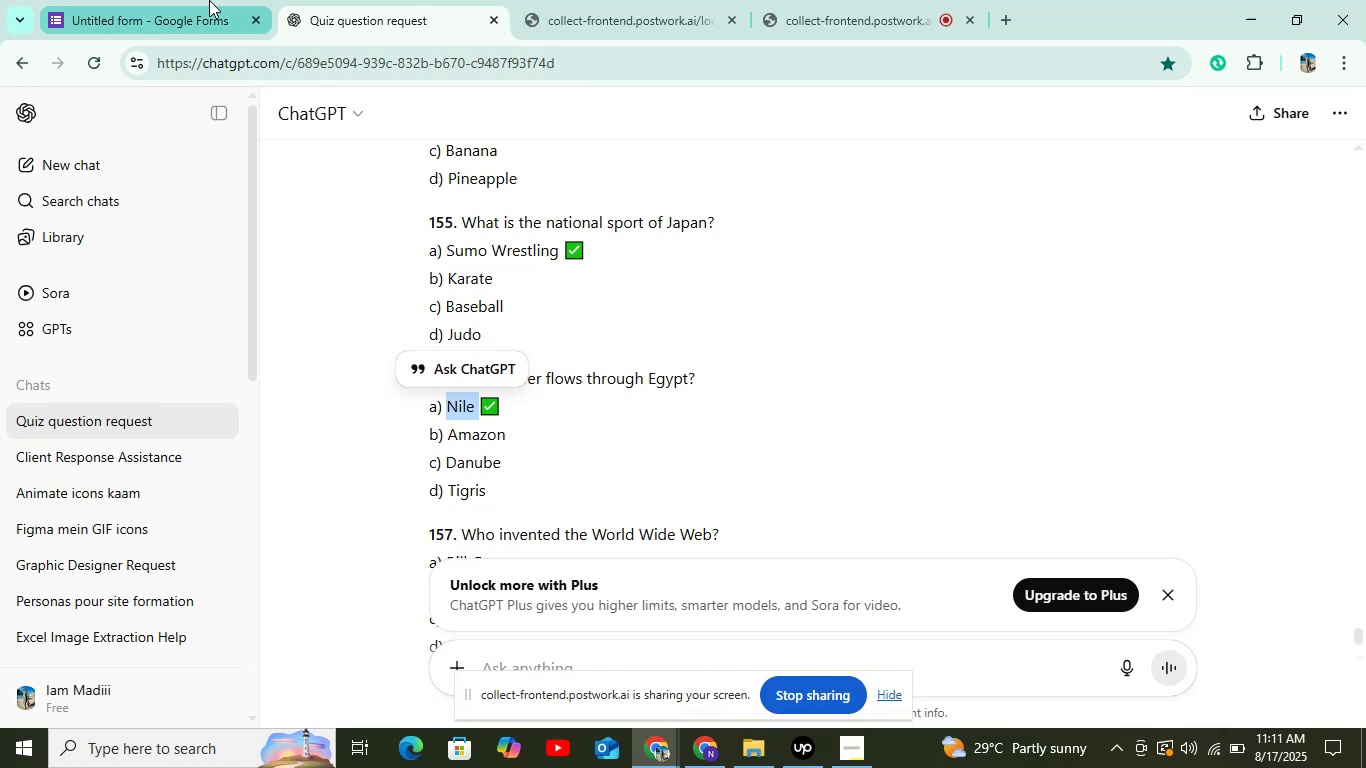 
left_click([207, 1])
 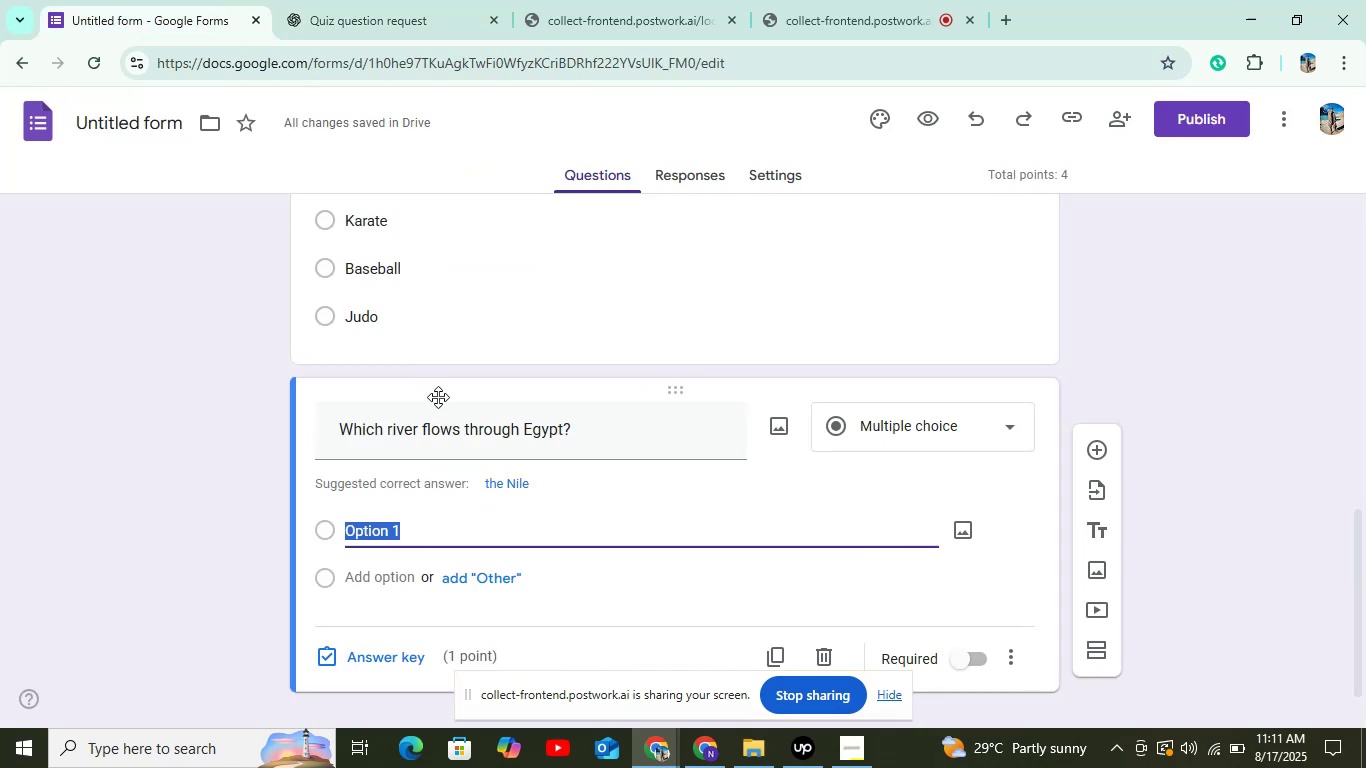 
key(Control+V)
 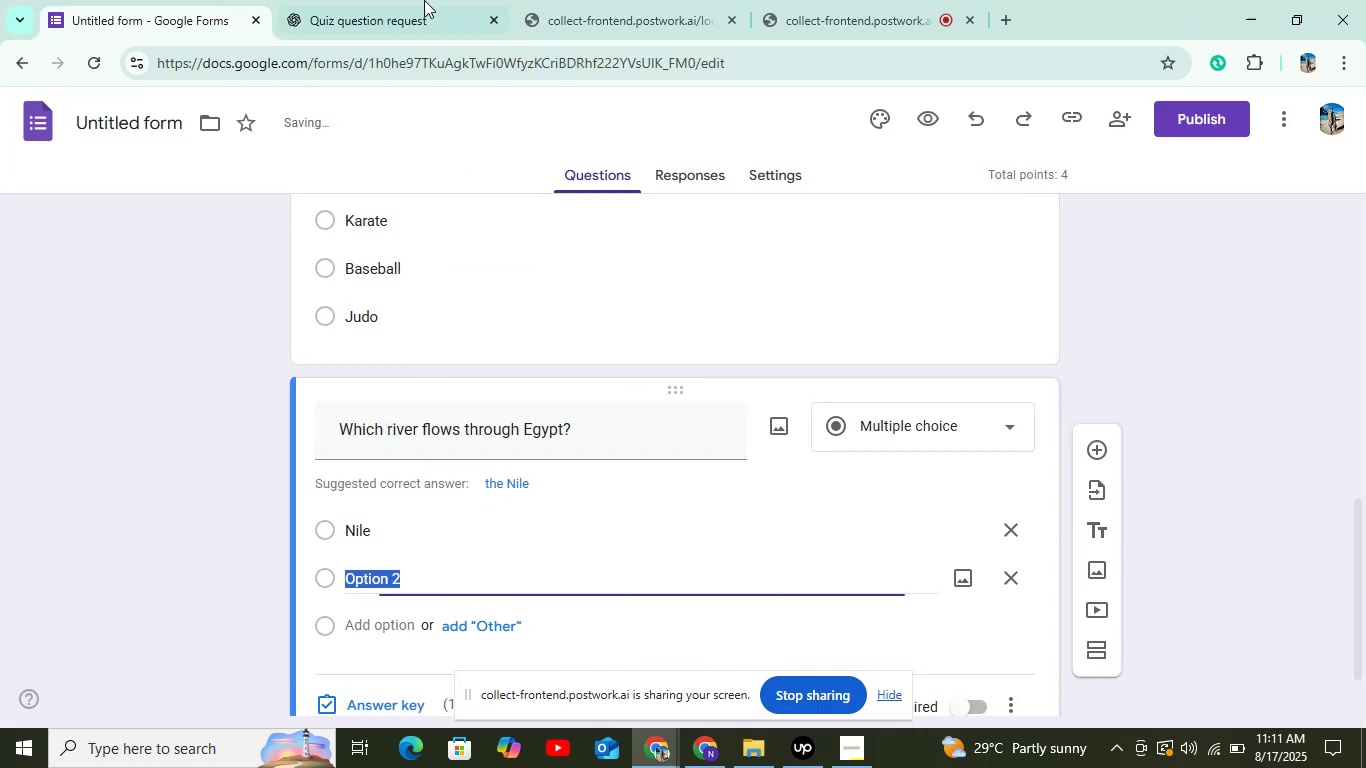 
left_click([424, 0])
 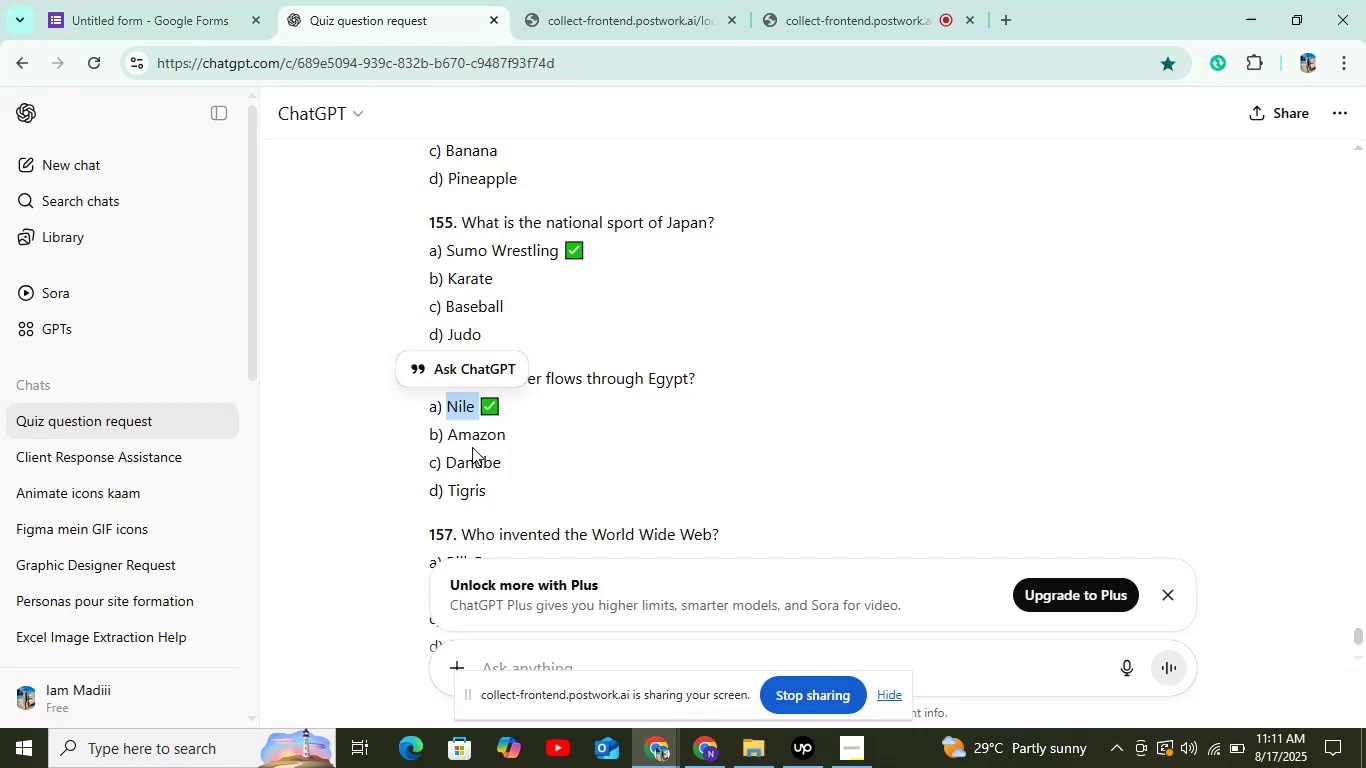 
double_click([461, 436])
 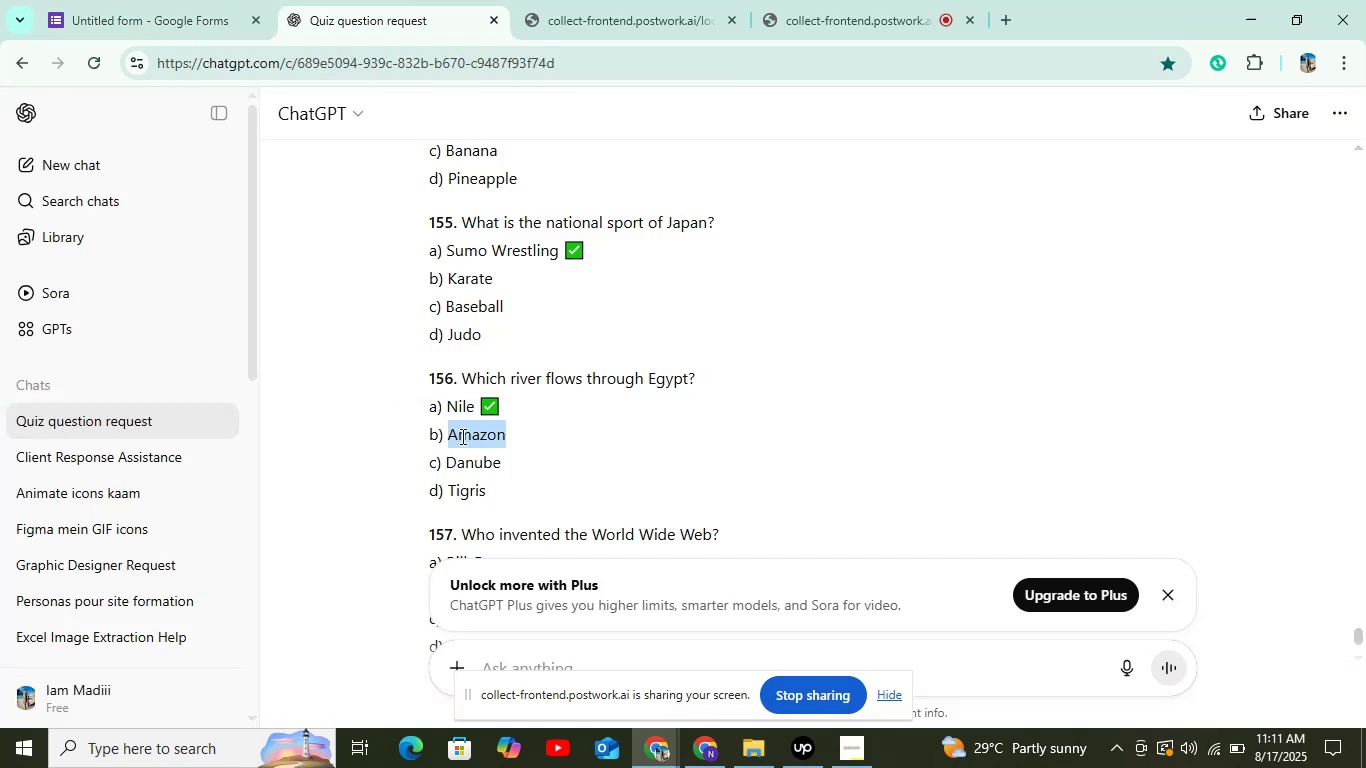 
key(Control+C)
 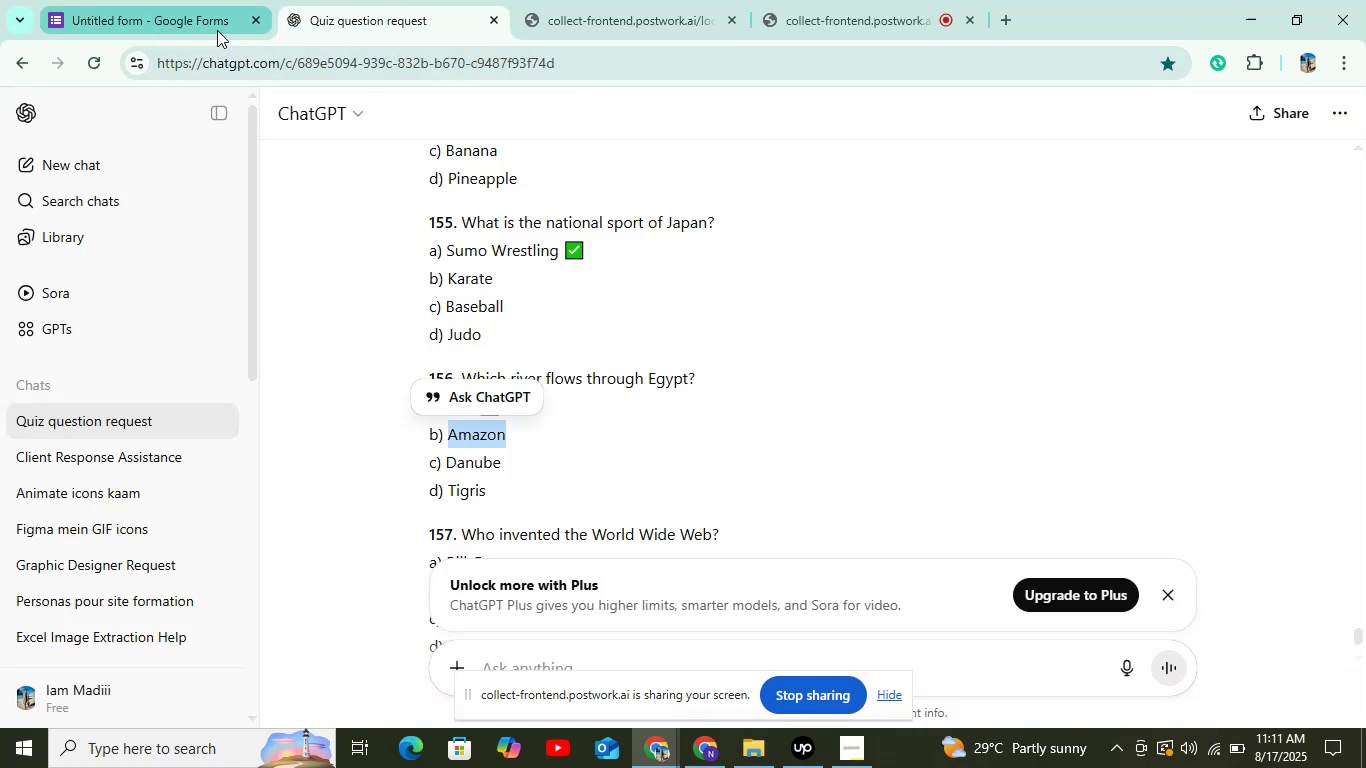 
key(Control+V)
 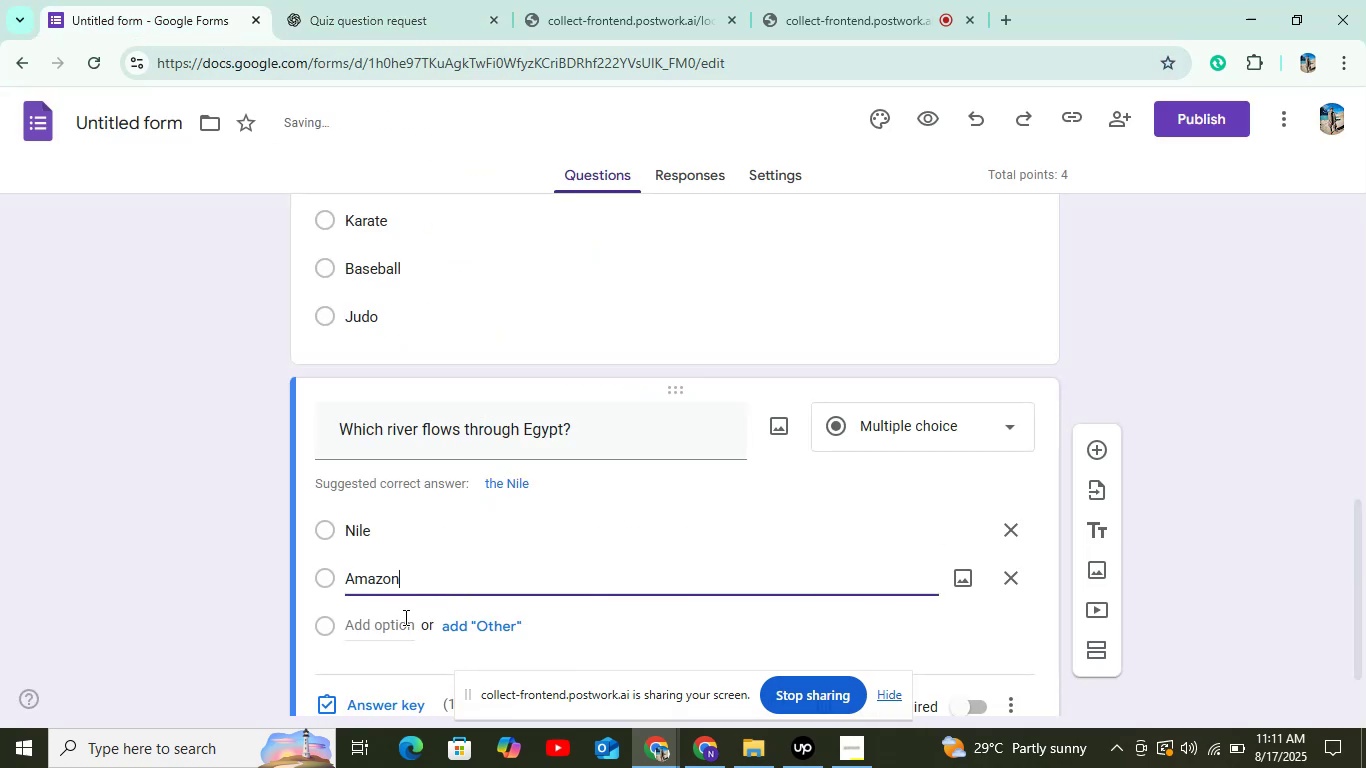 
left_click([404, 617])
 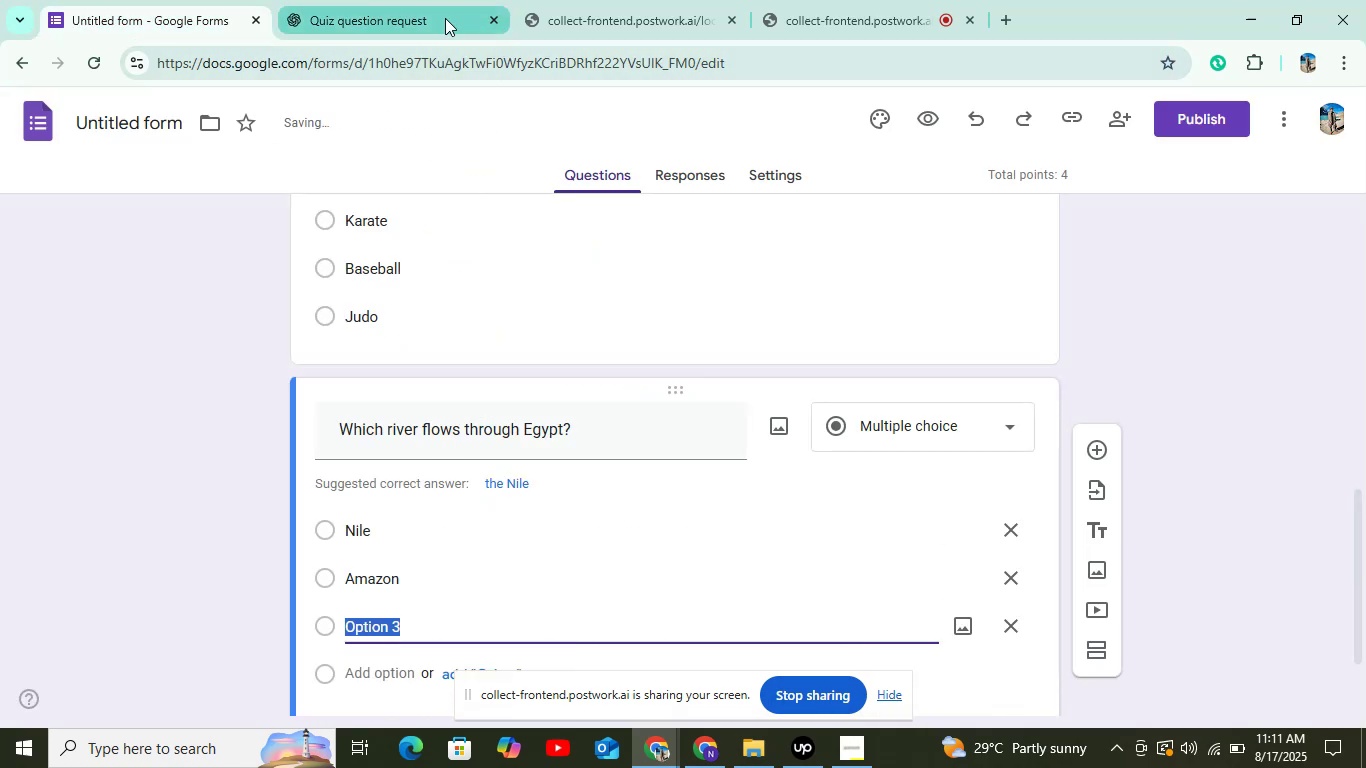 
left_click([413, 20])
 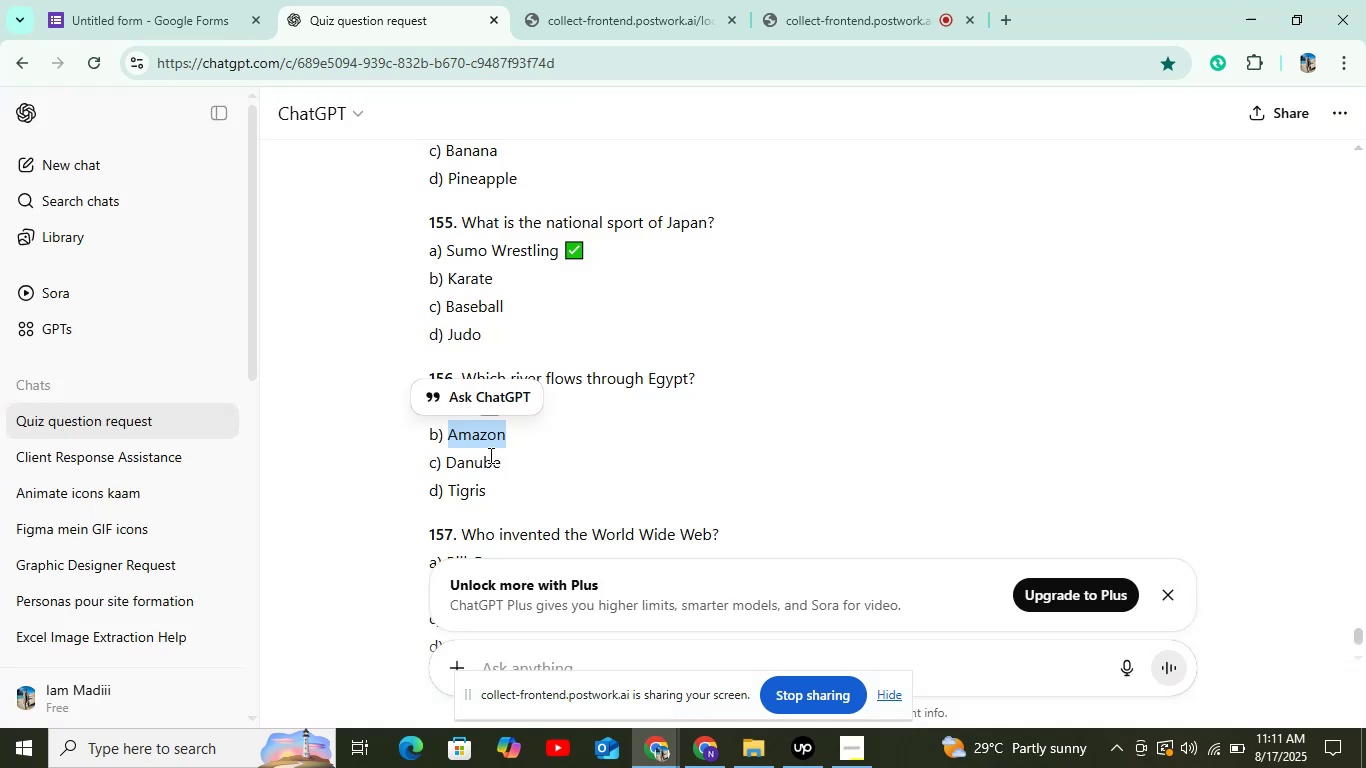 
double_click([489, 456])
 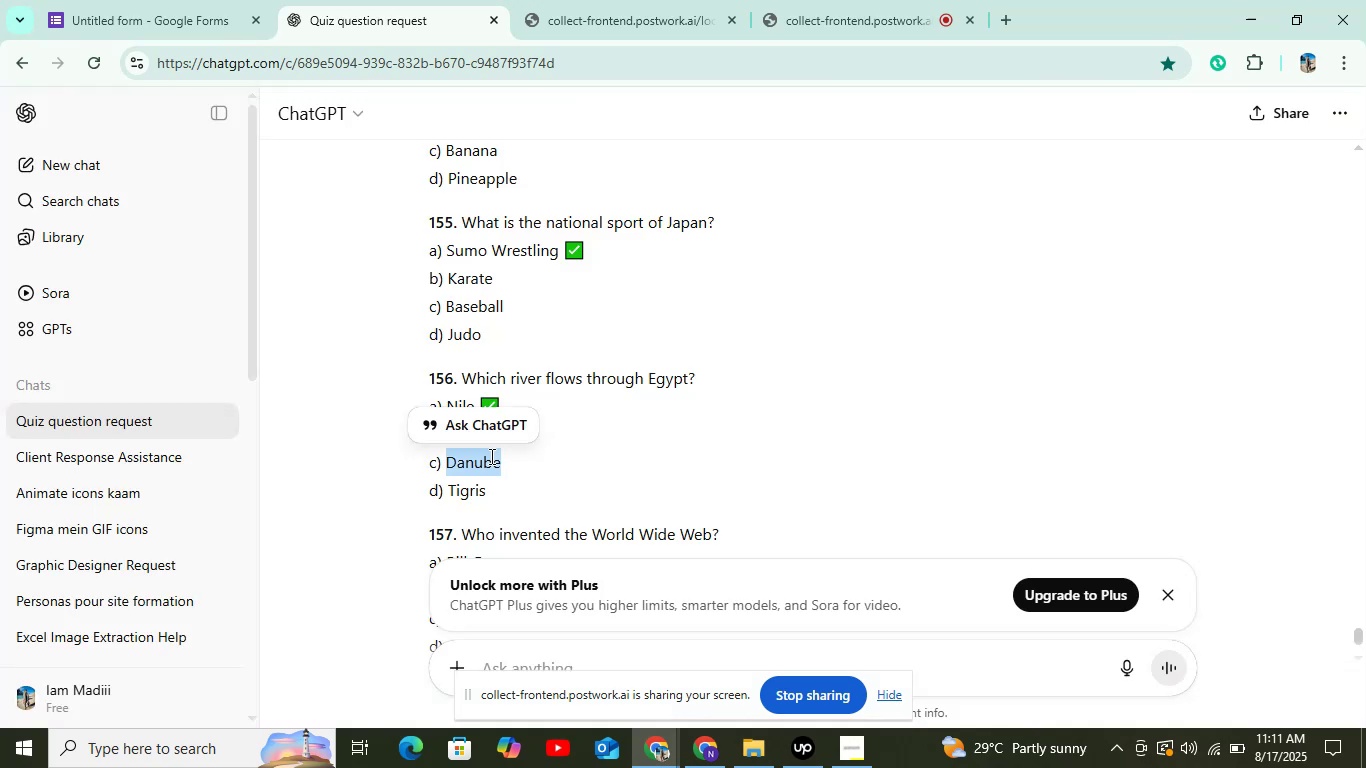 
key(Control+C)
 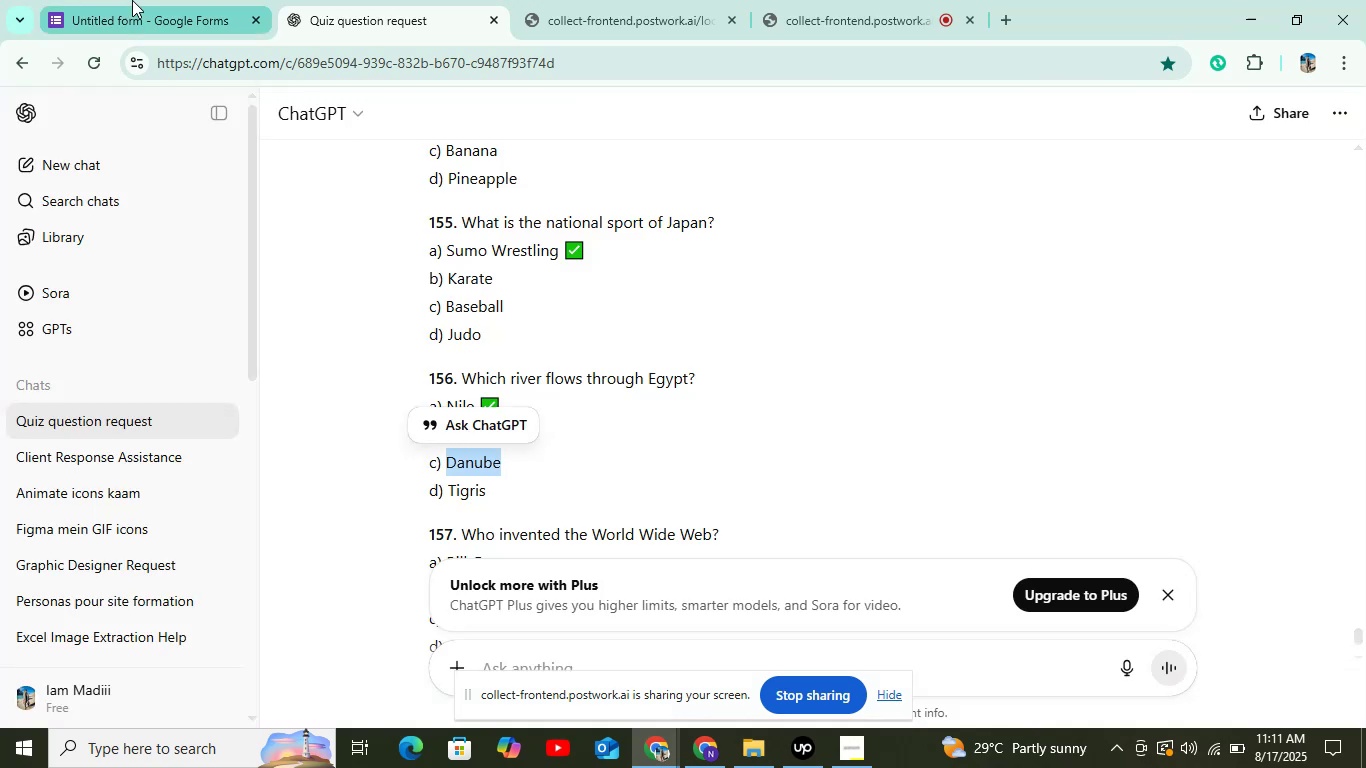 
left_click([132, 0])
 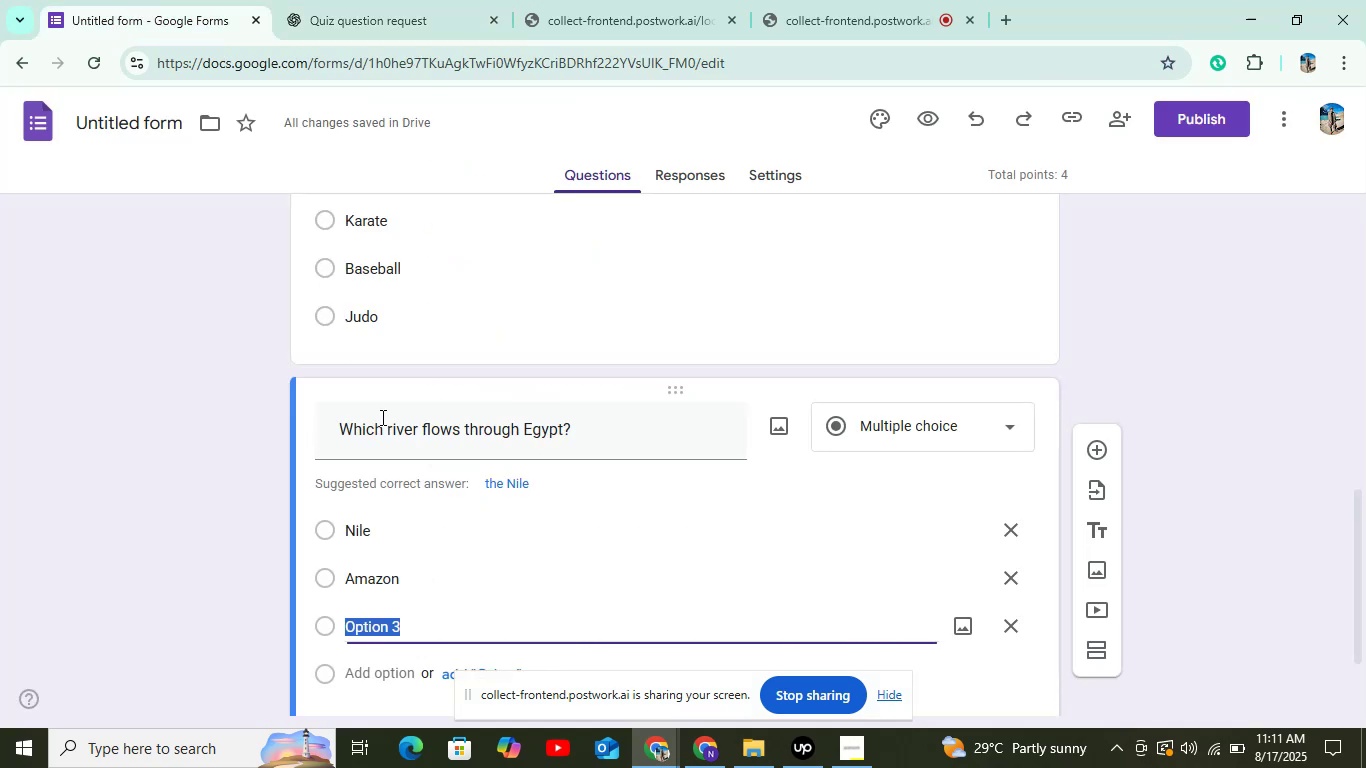 
key(Control+V)
 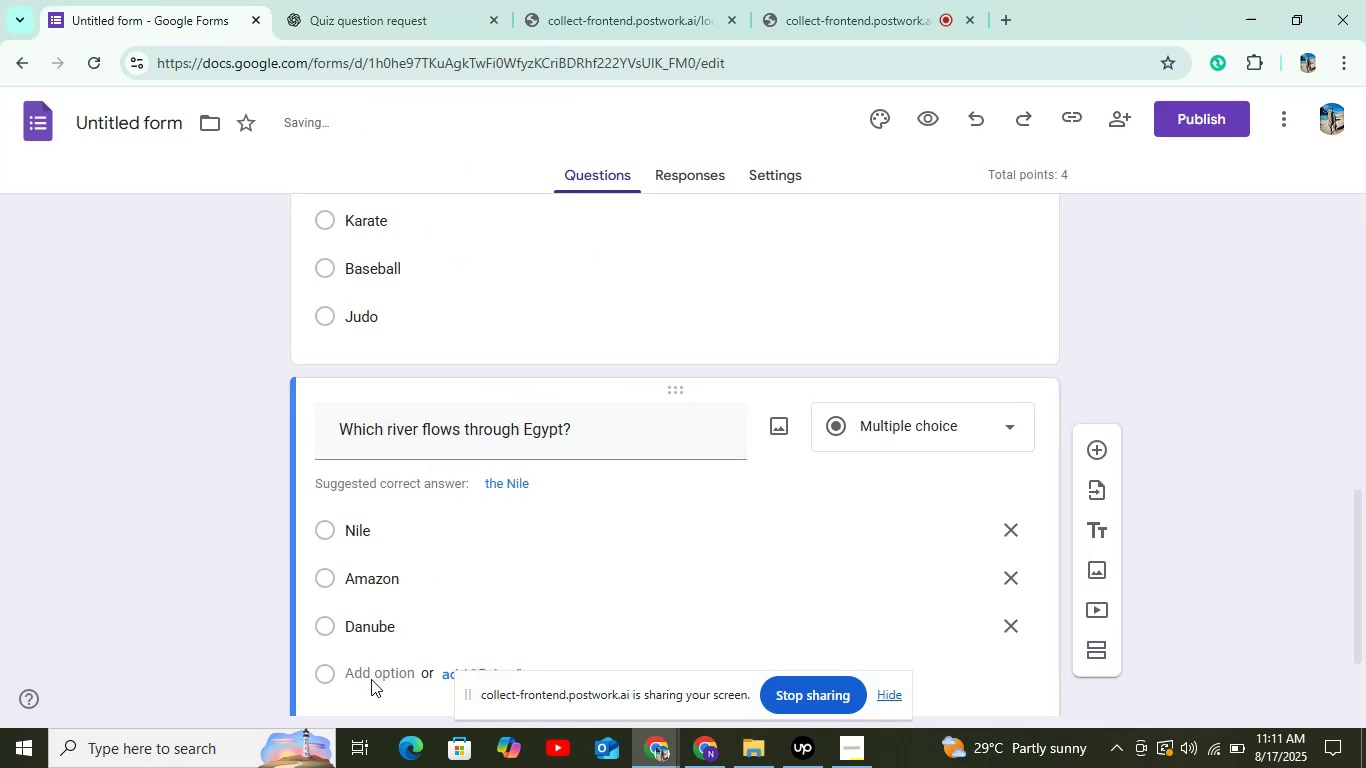 
left_click([371, 668])
 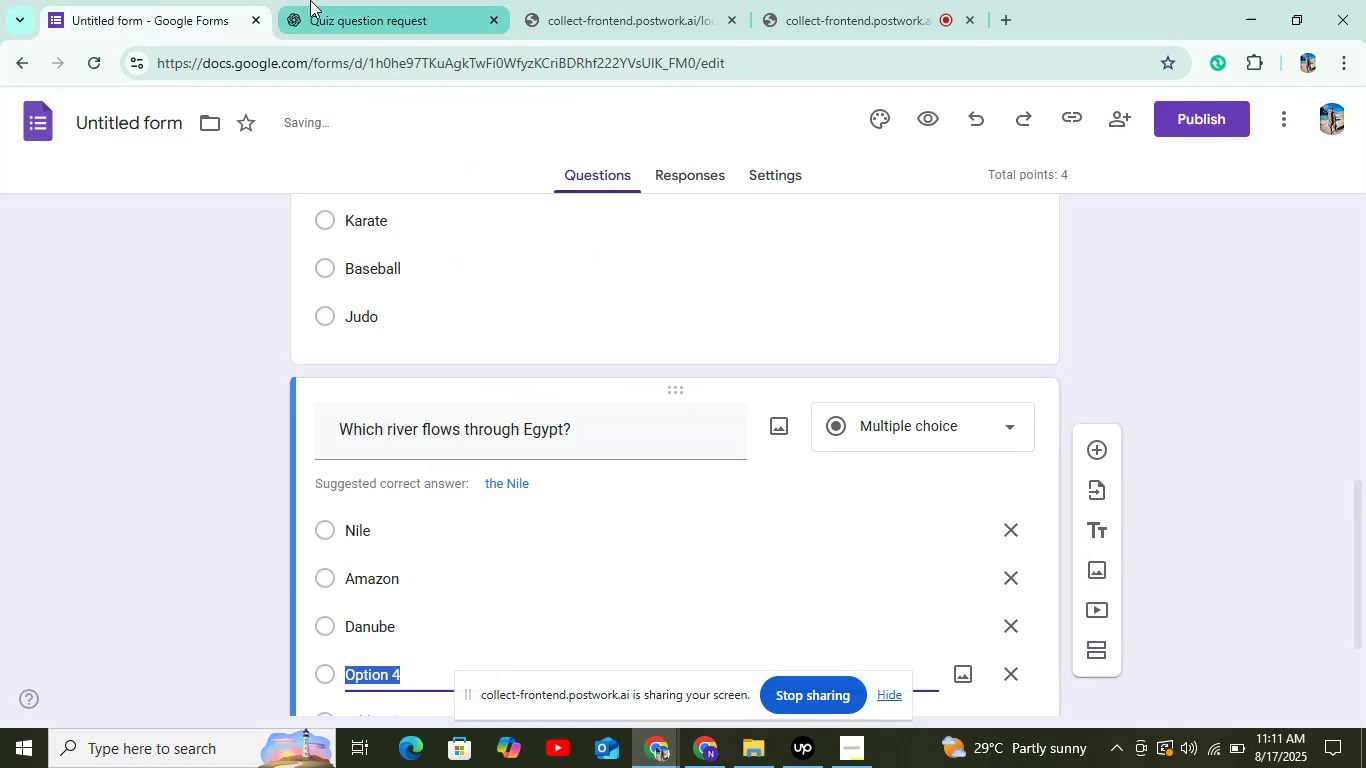 
left_click([310, 0])
 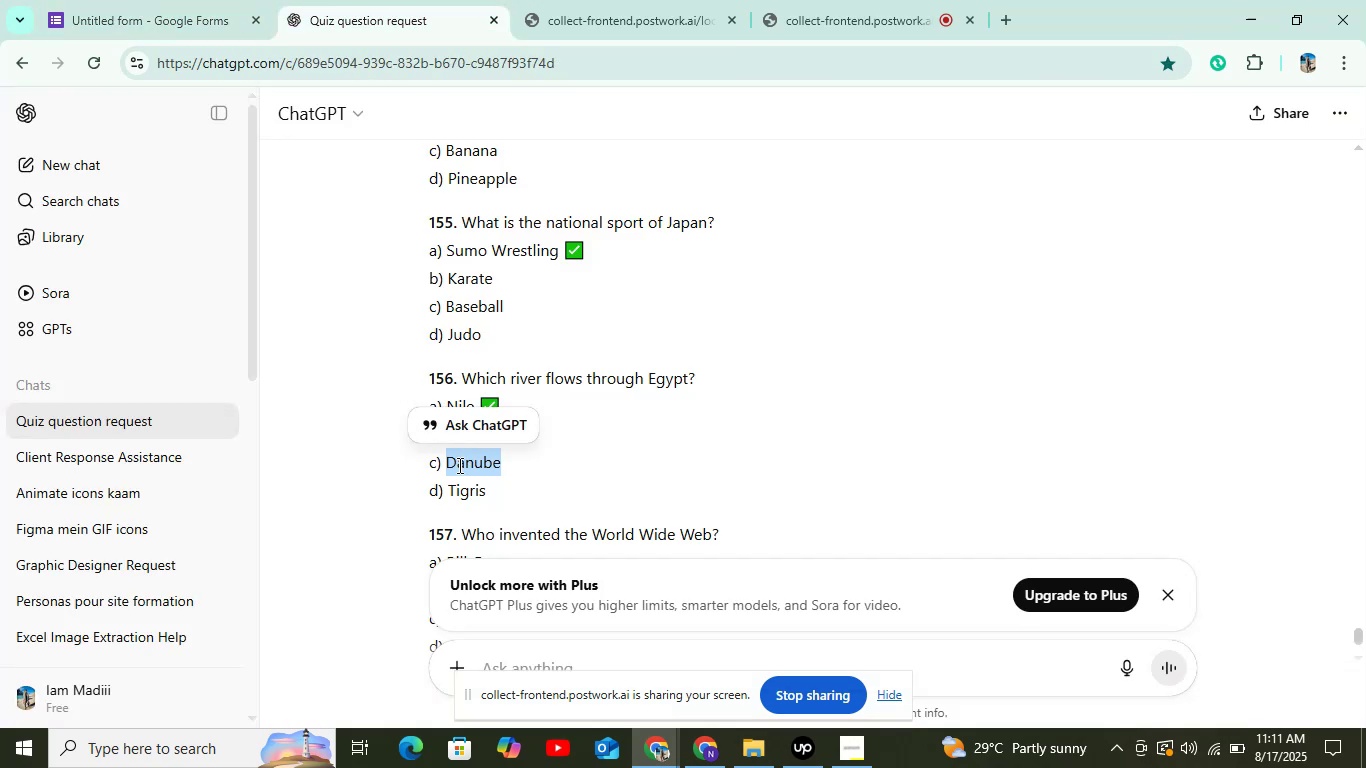 
left_click_drag(start_coordinate=[465, 488], to_coordinate=[473, 494])
 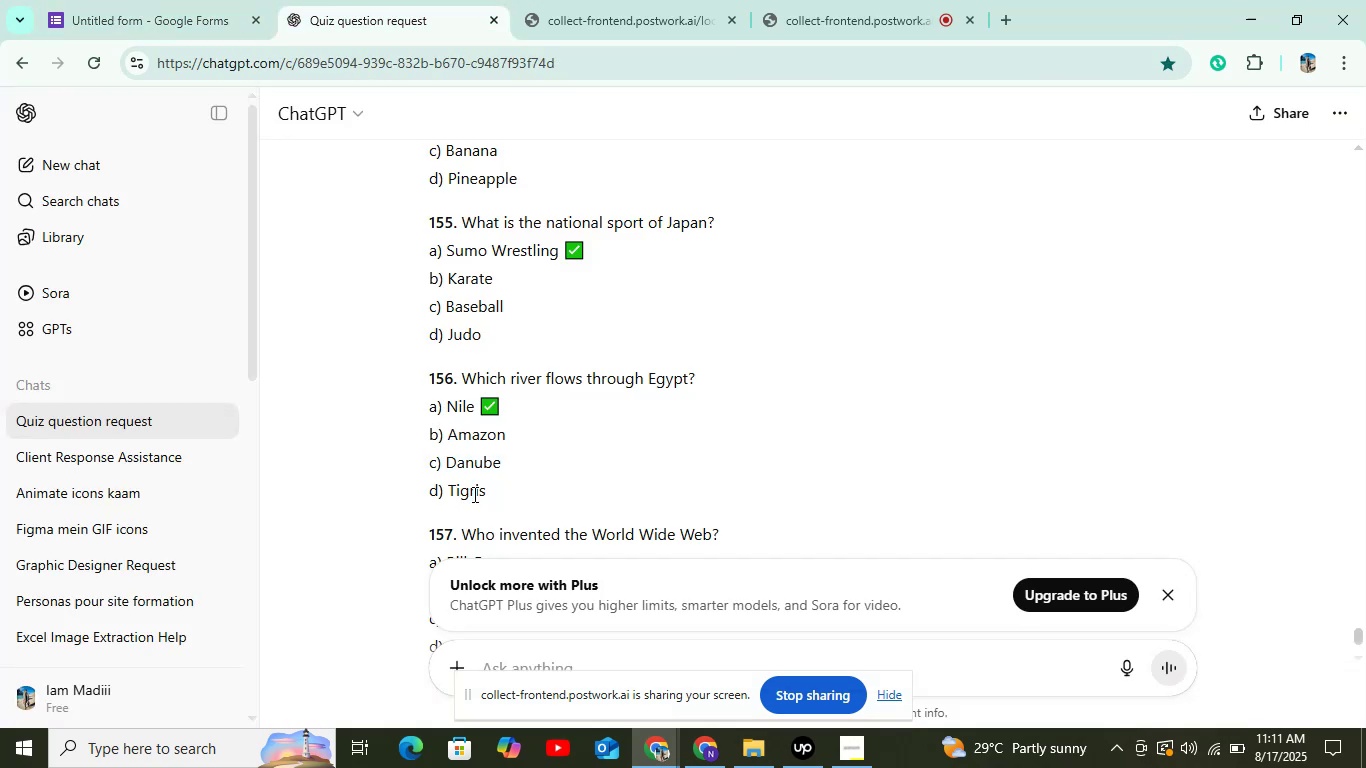 
double_click([473, 494])
 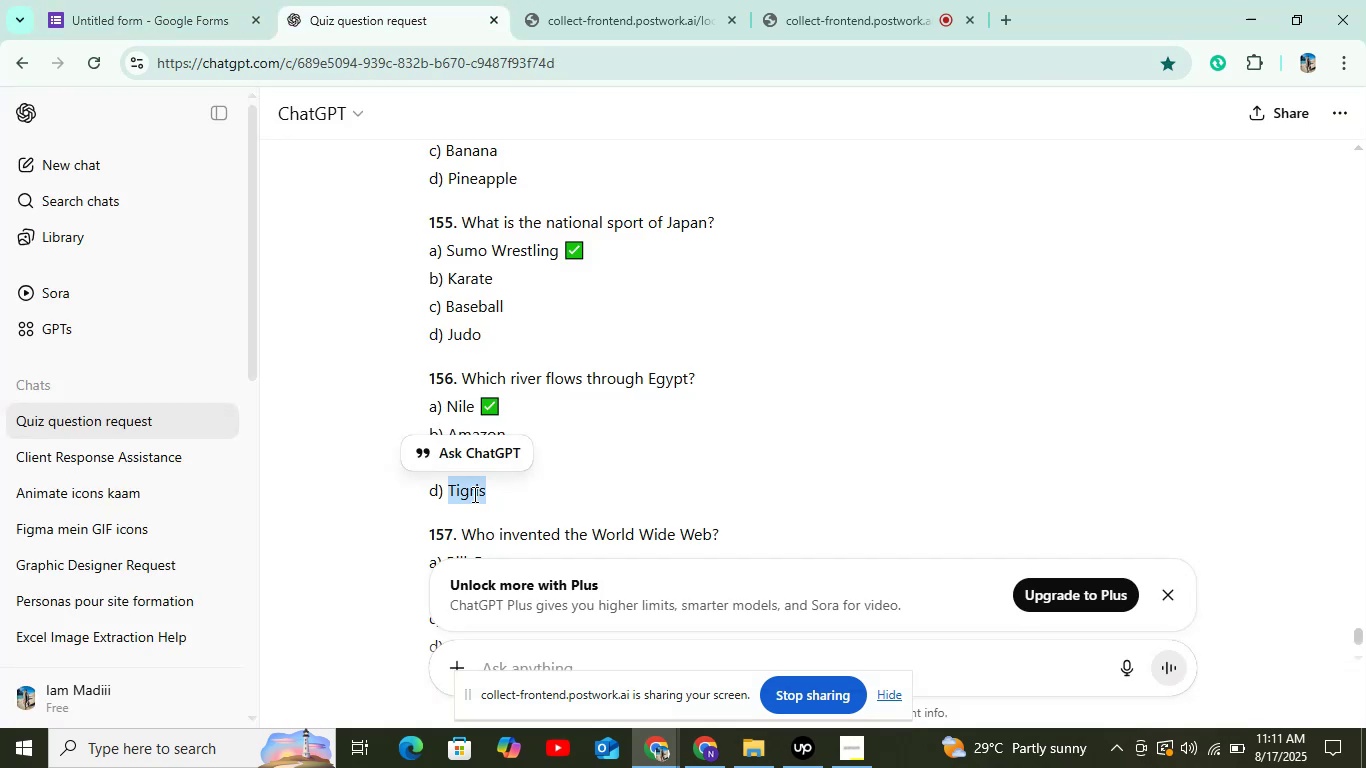 
key(Control+C)
 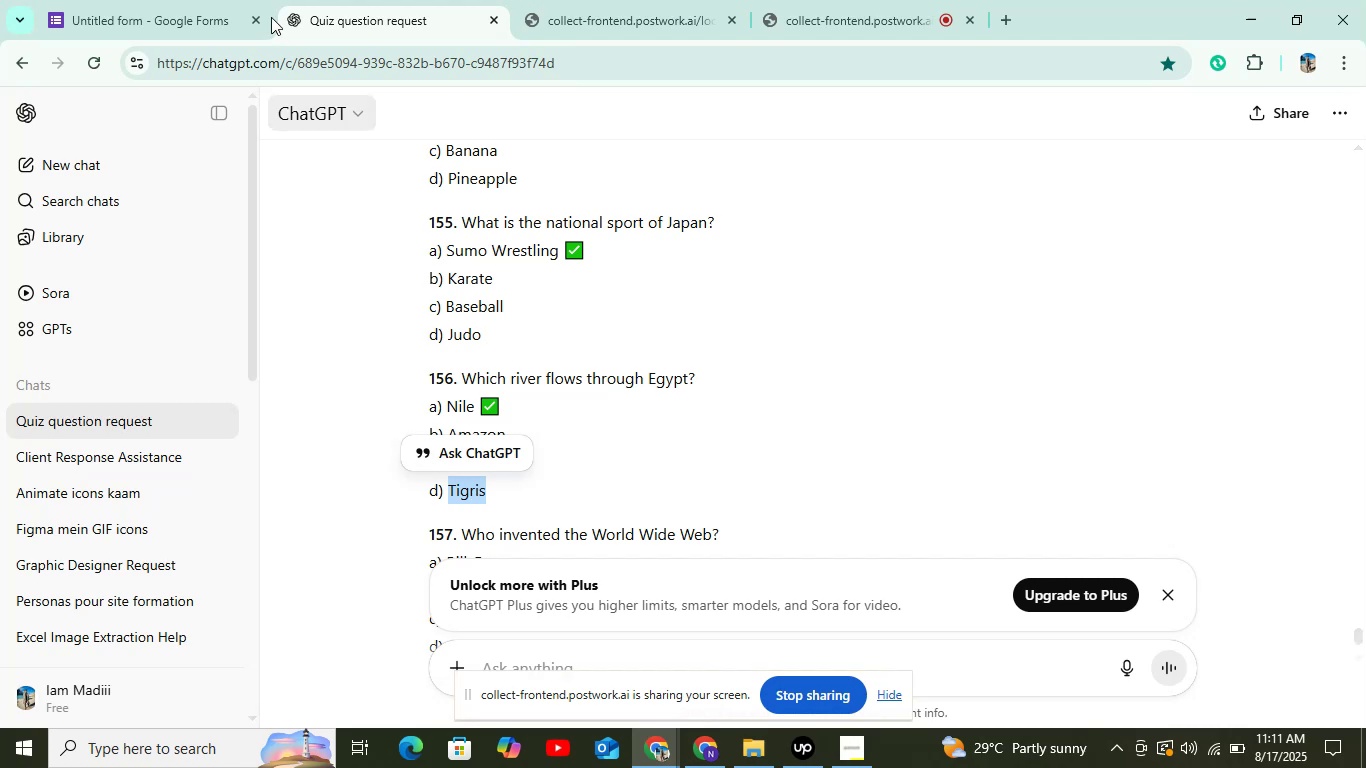 
key(Control+C)
 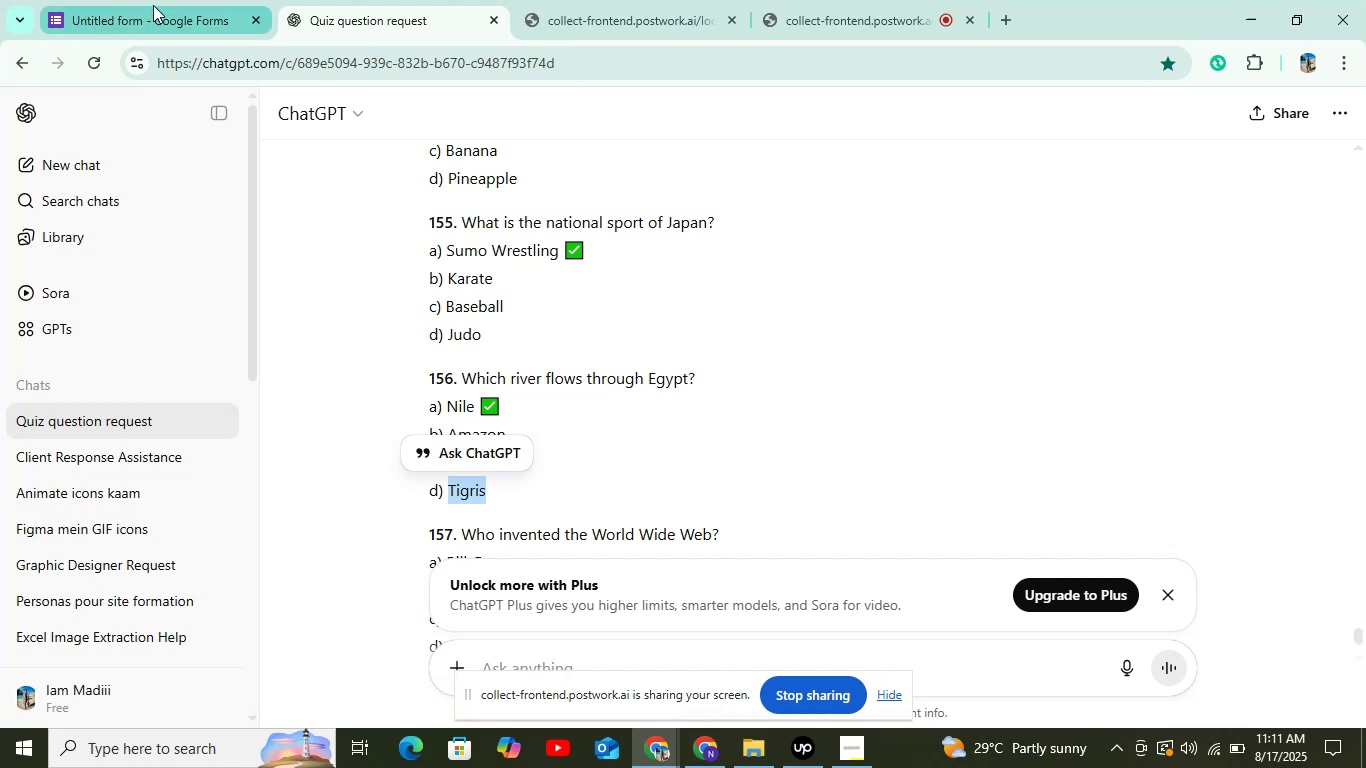 
key(Control+V)
 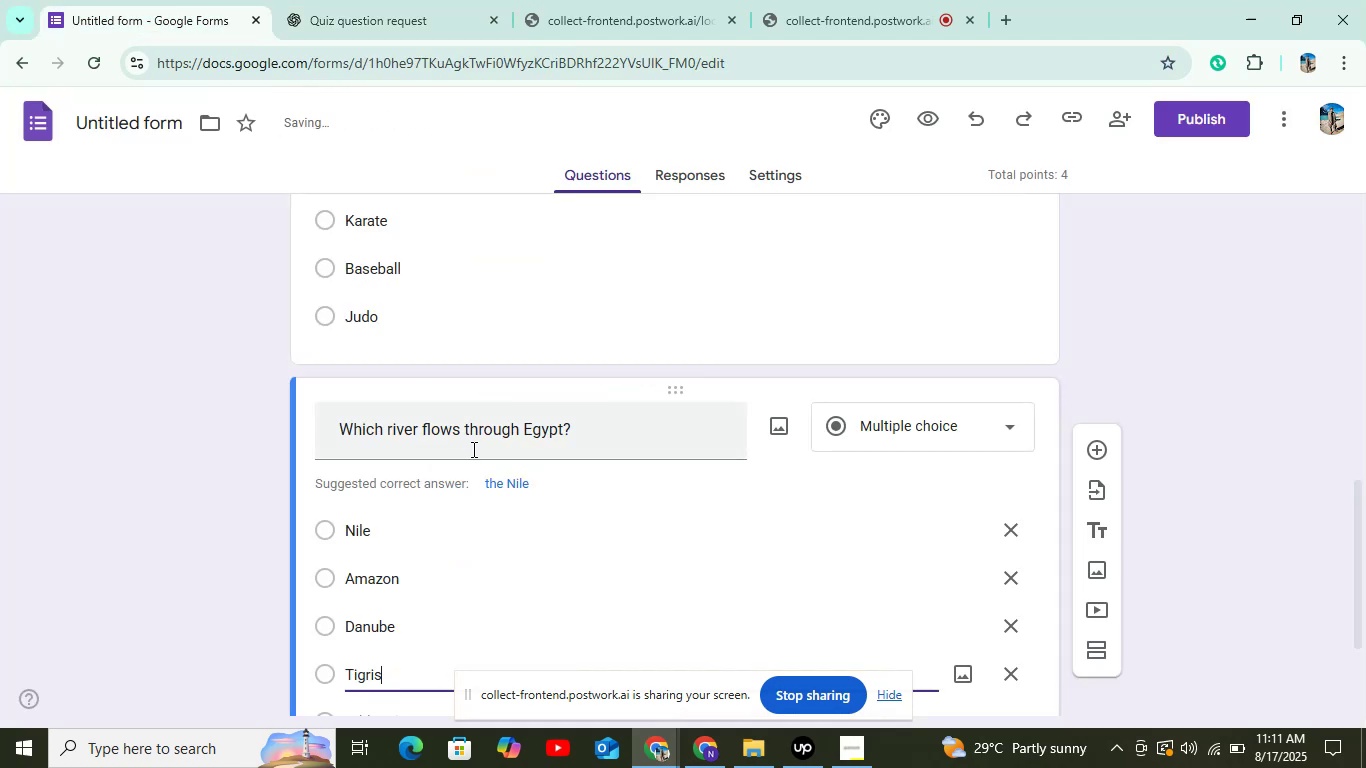 
scroll: coordinate [479, 460], scroll_direction: down, amount: 4.0
 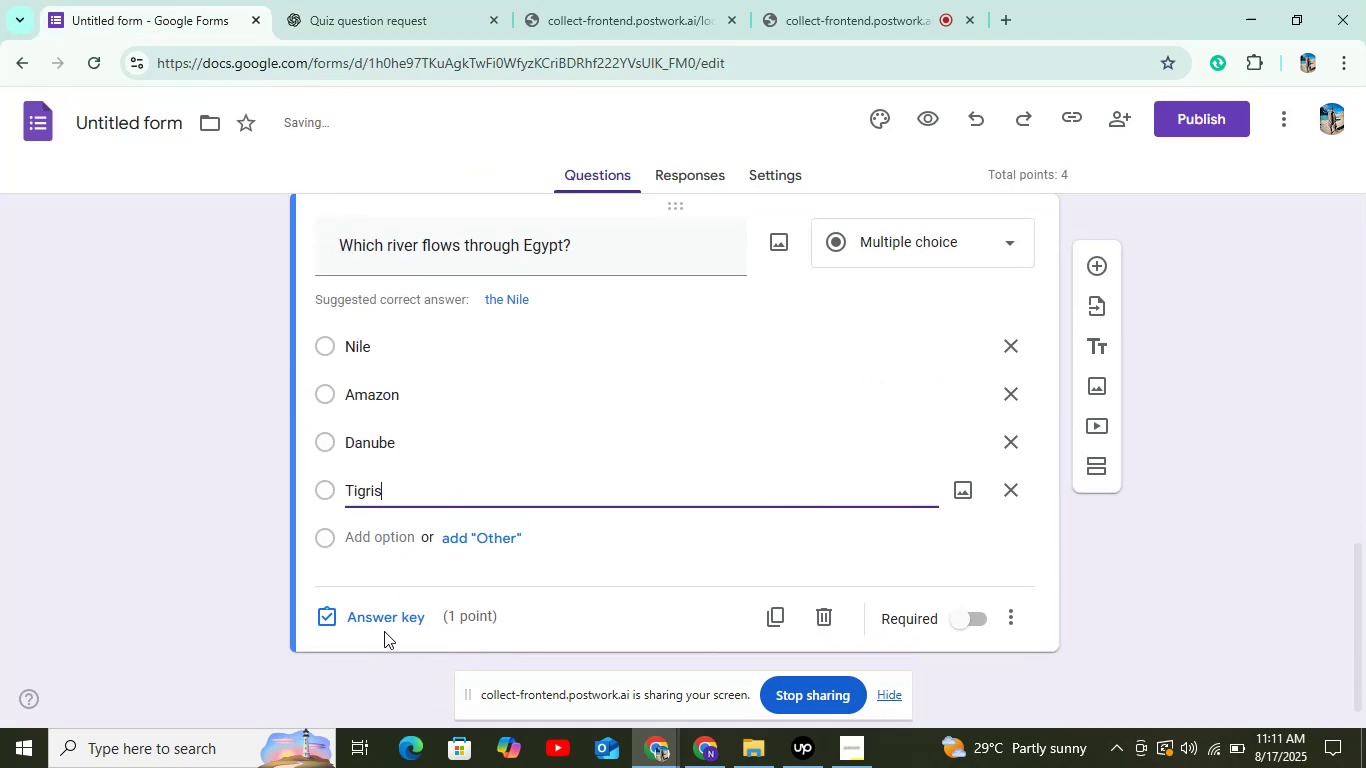 
left_click([384, 624])
 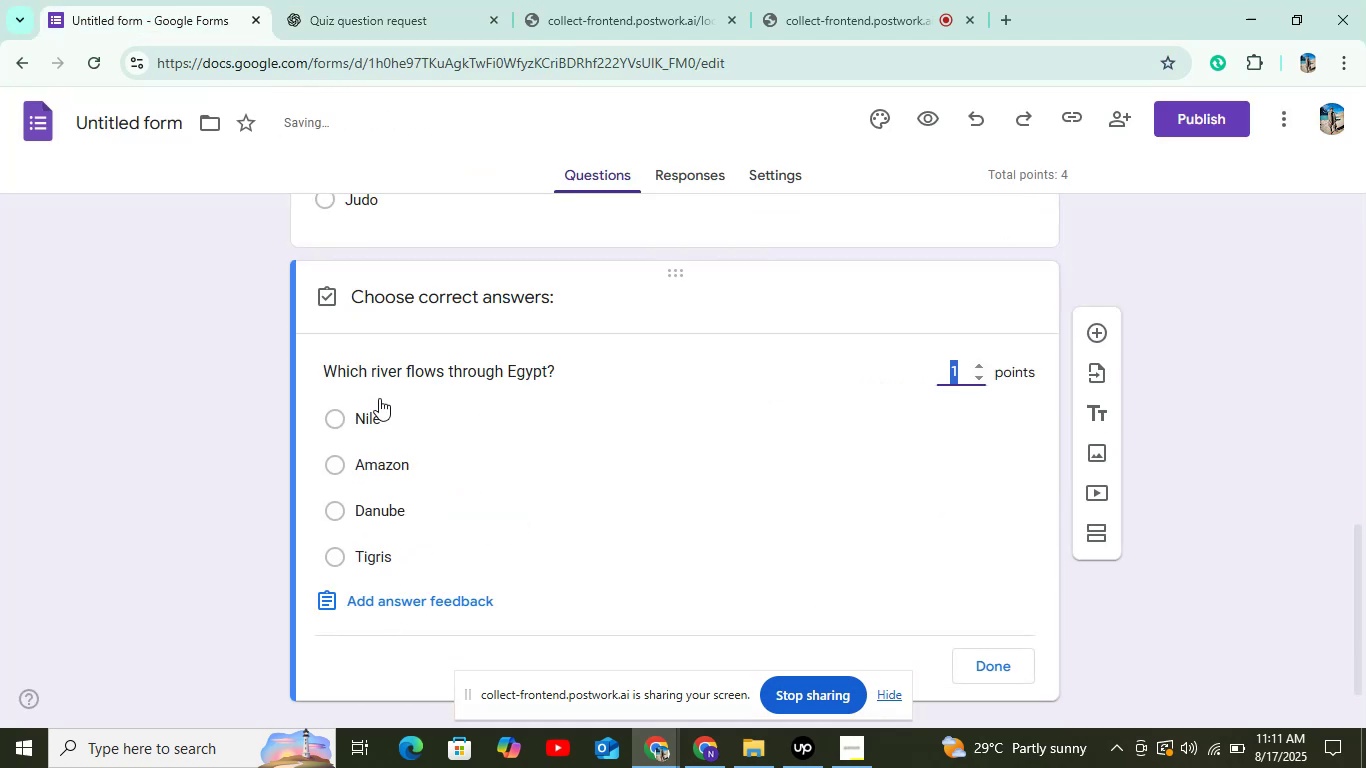 
left_click([379, 398])
 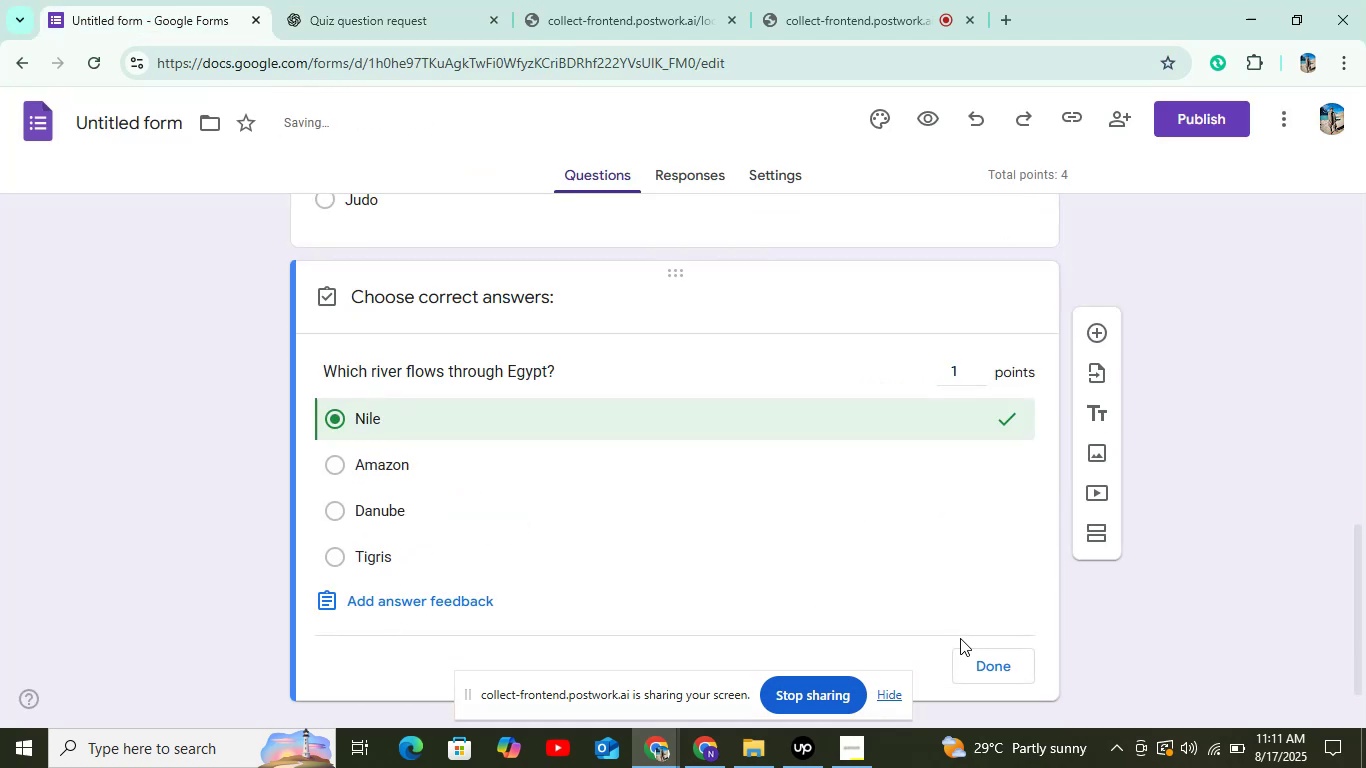 
left_click([972, 661])
 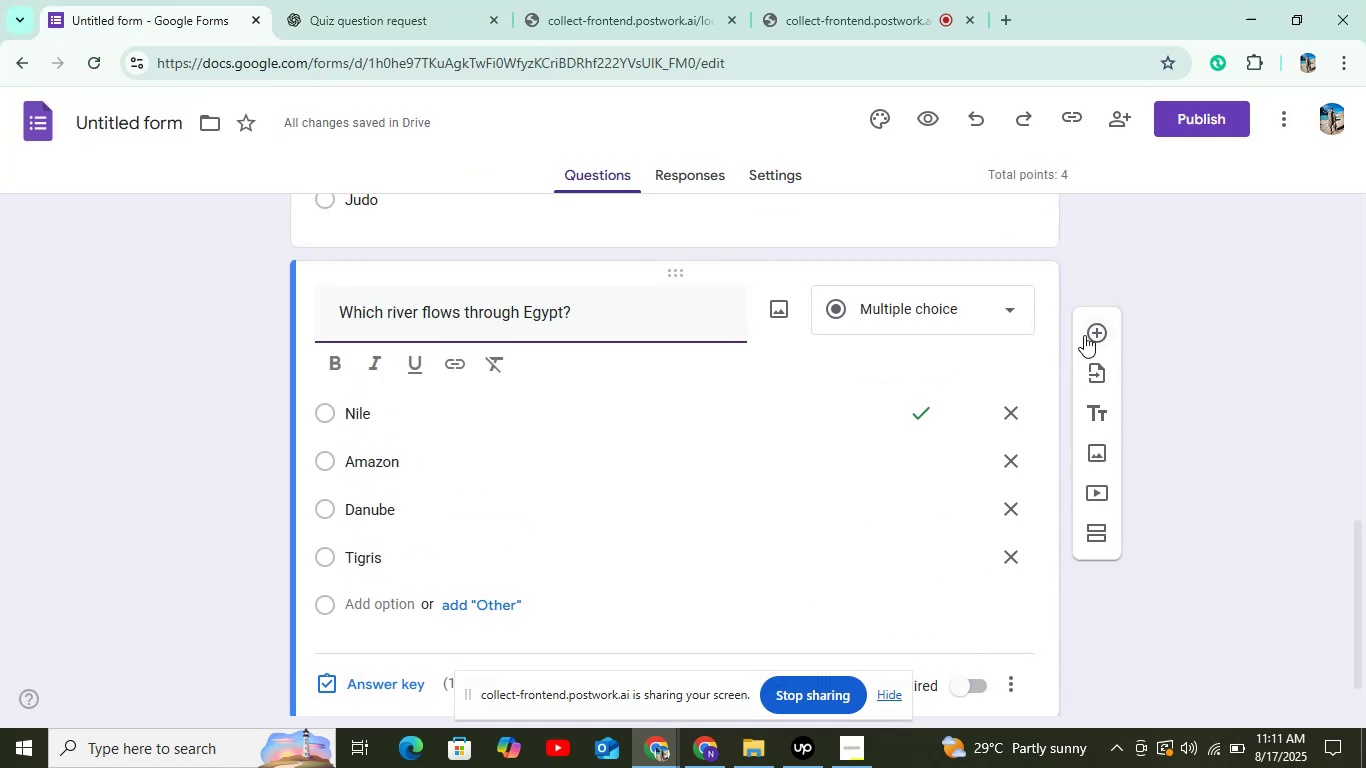 
left_click([1085, 332])
 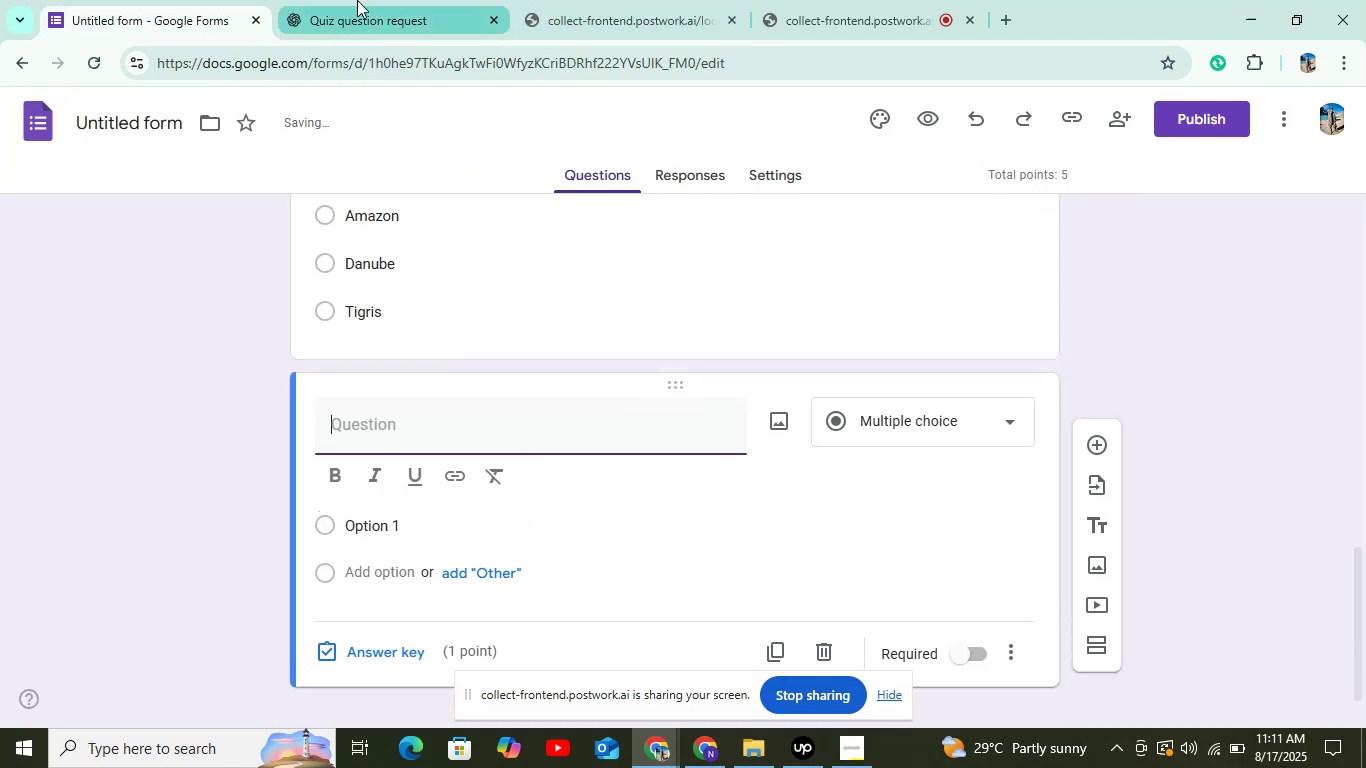 
left_click([355, 0])
 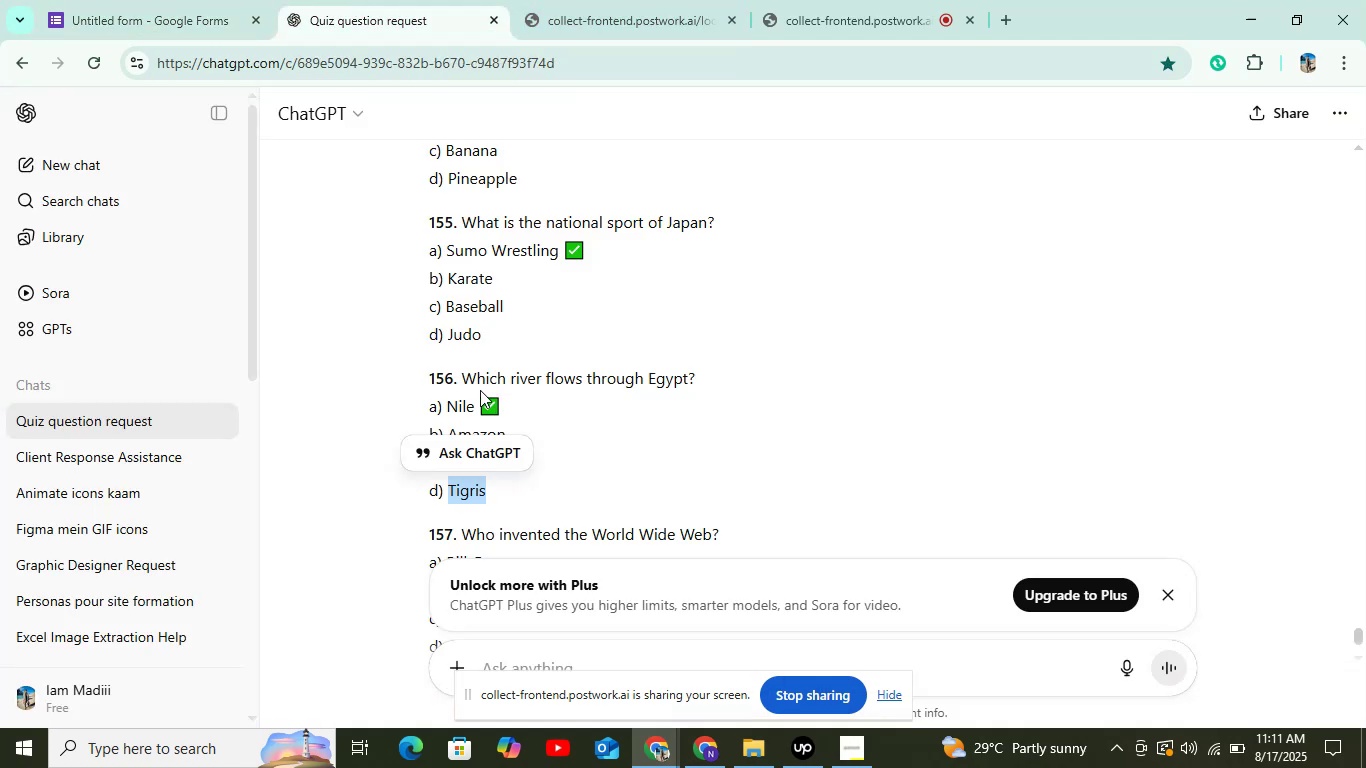 
scroll: coordinate [476, 390], scroll_direction: down, amount: 2.0
 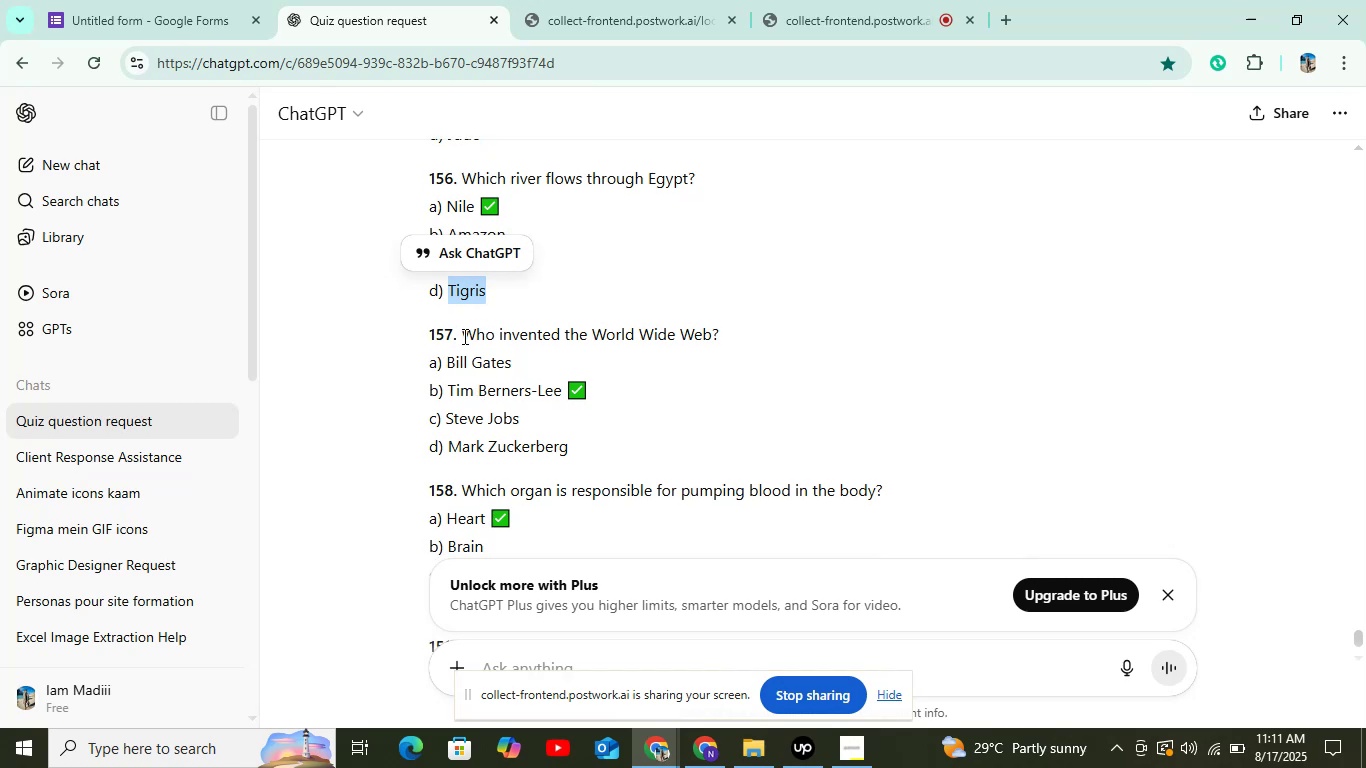 
left_click_drag(start_coordinate=[463, 336], to_coordinate=[740, 329])
 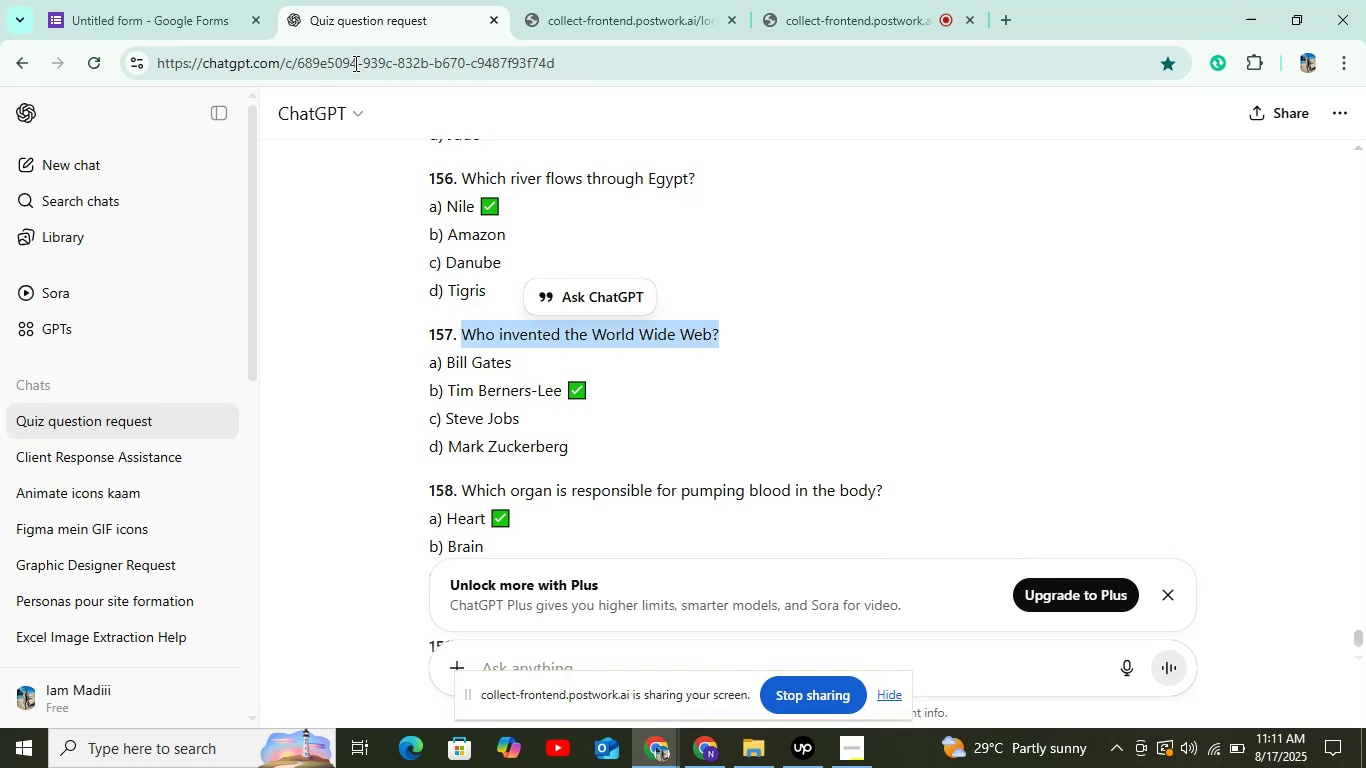 
key(Control+C)
 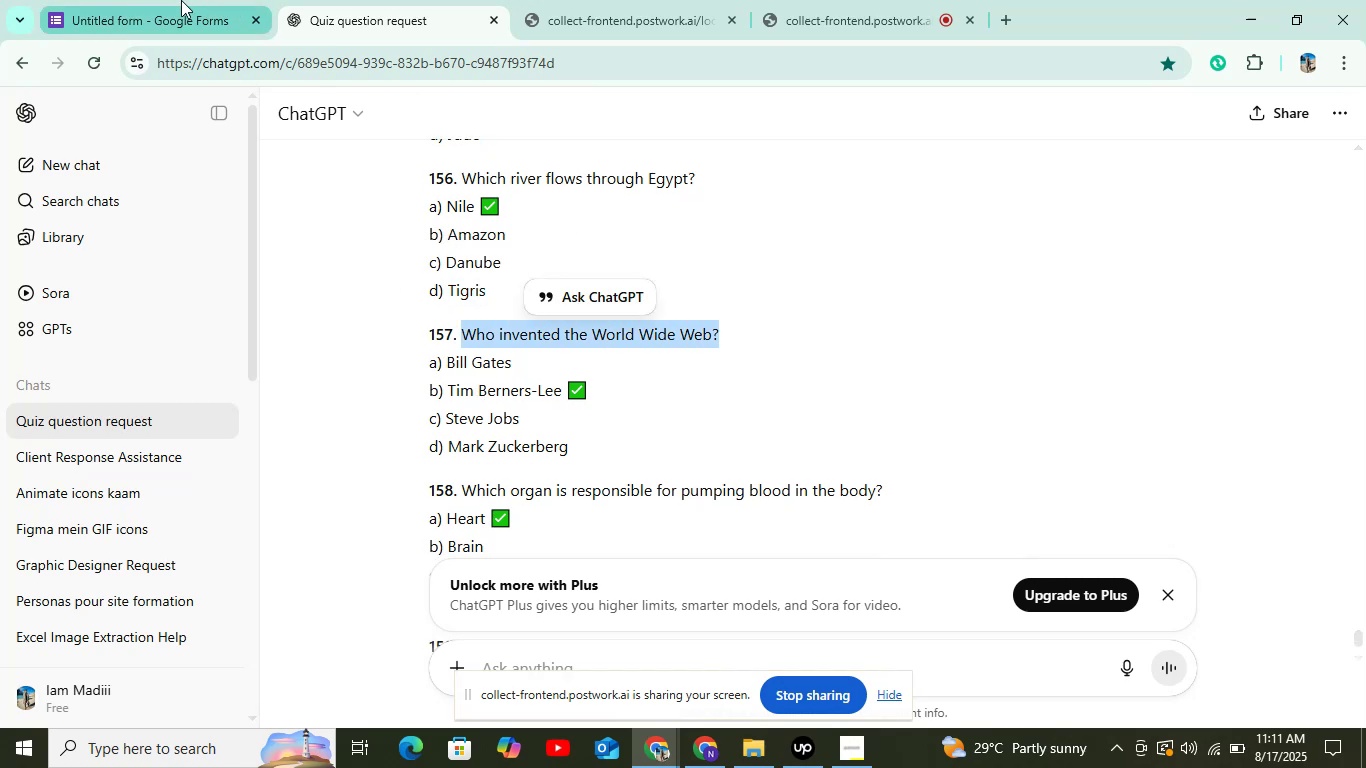 
left_click([181, 0])
 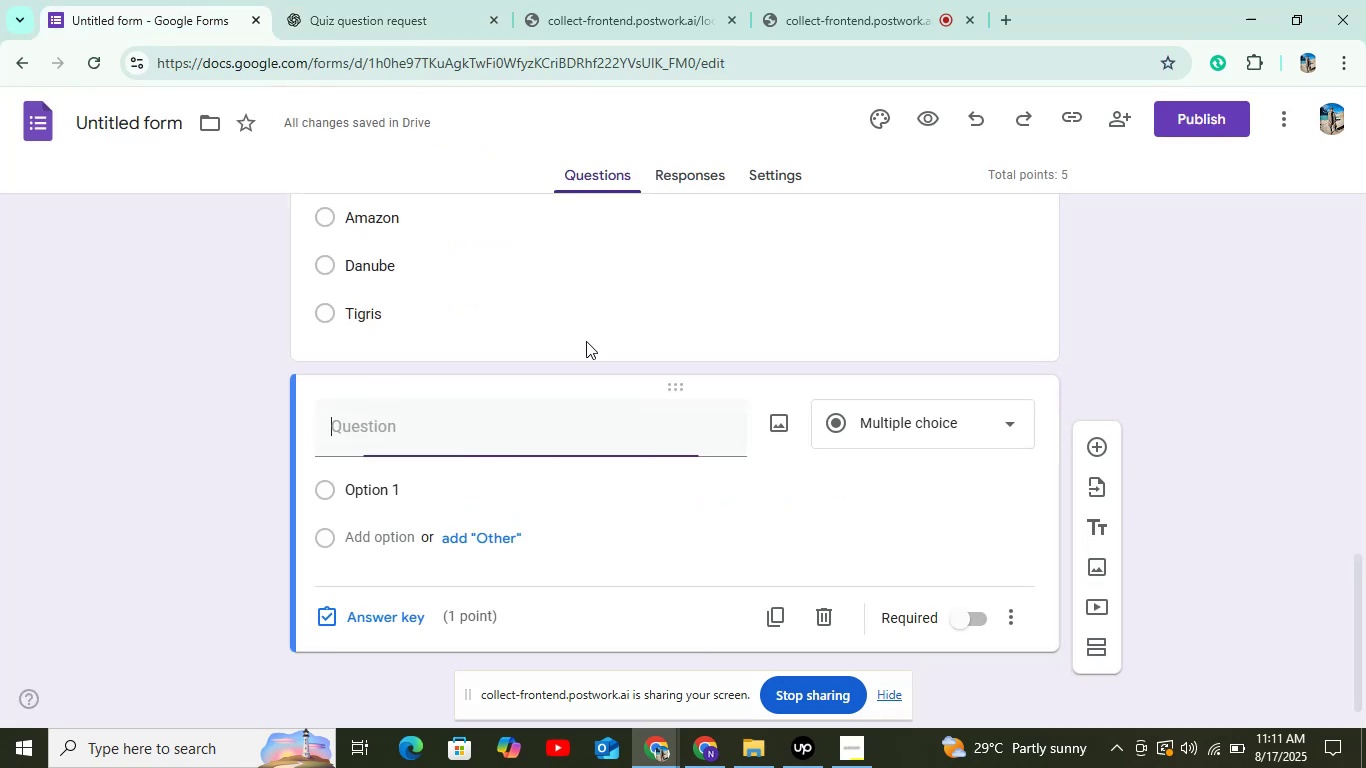 
key(Control+V)
 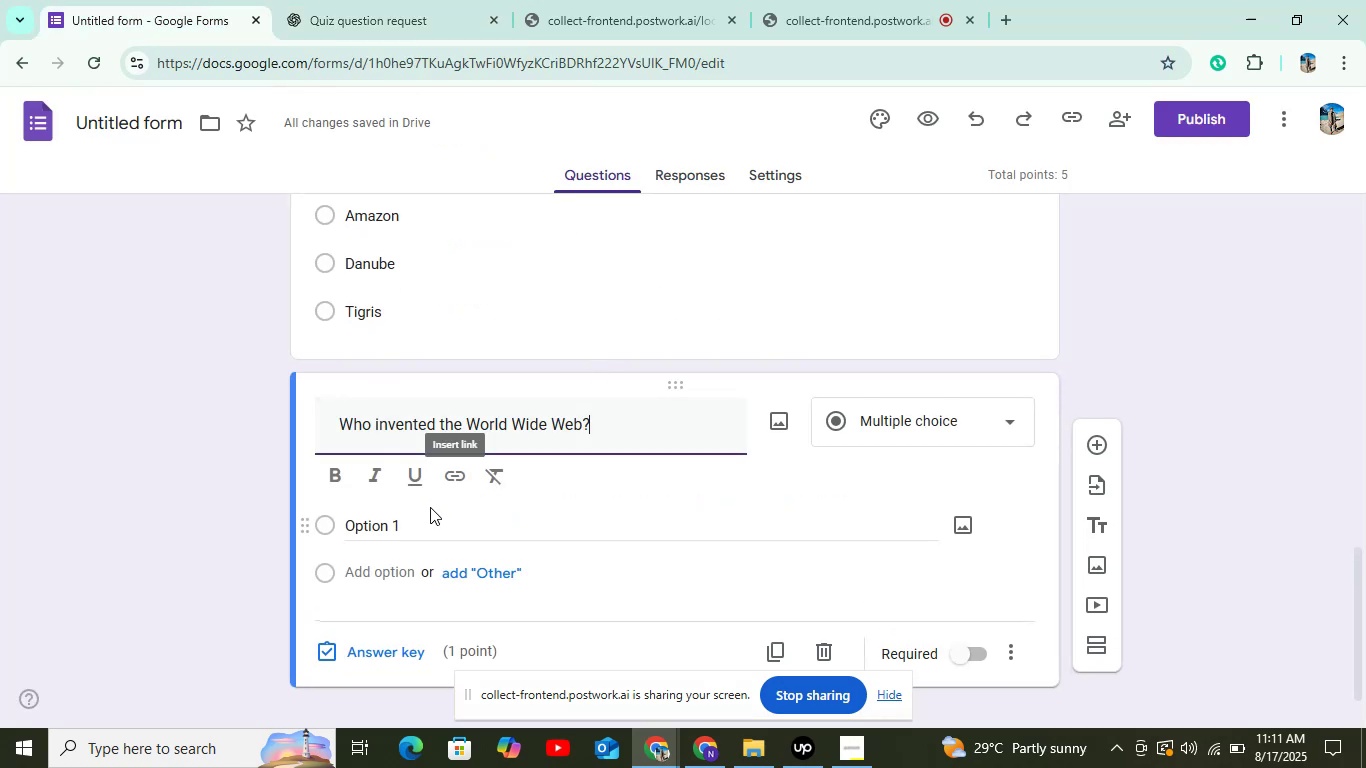 
left_click([430, 507])
 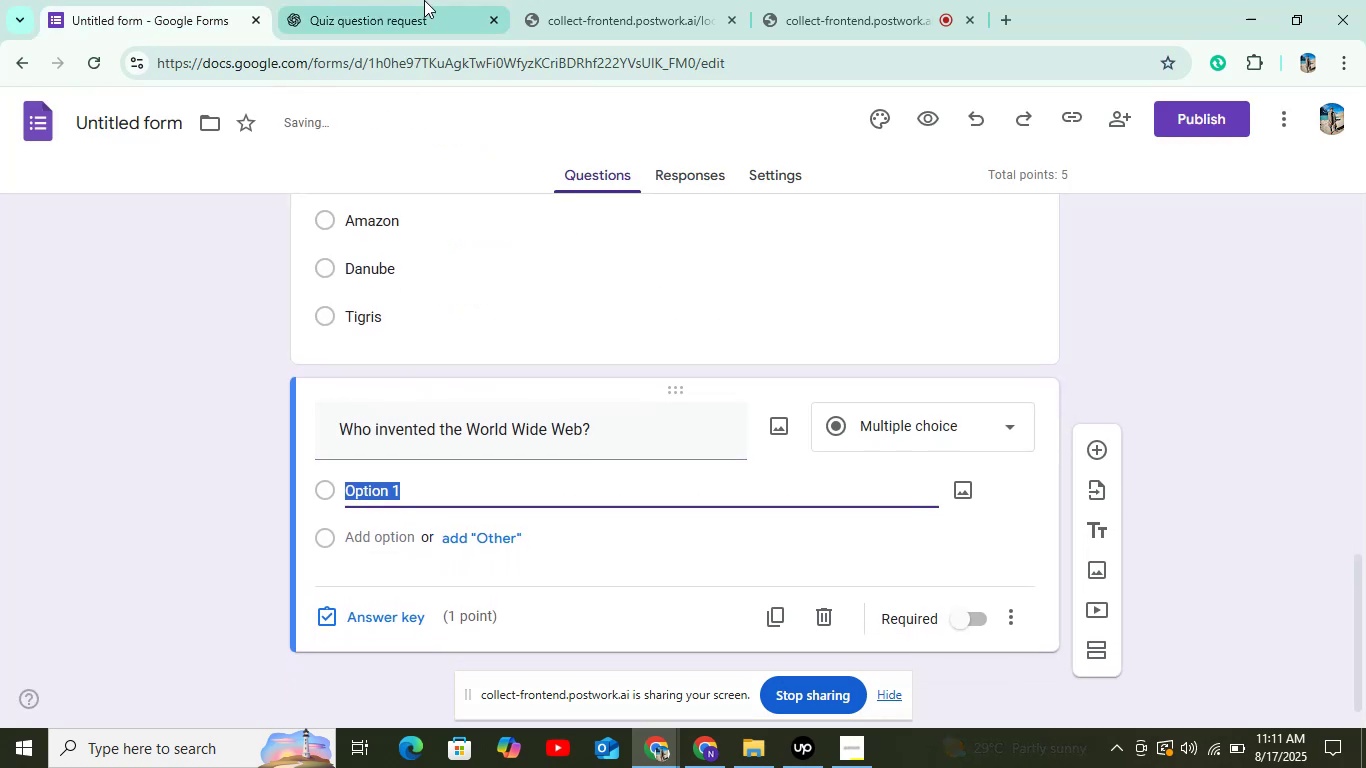 
left_click([425, 0])
 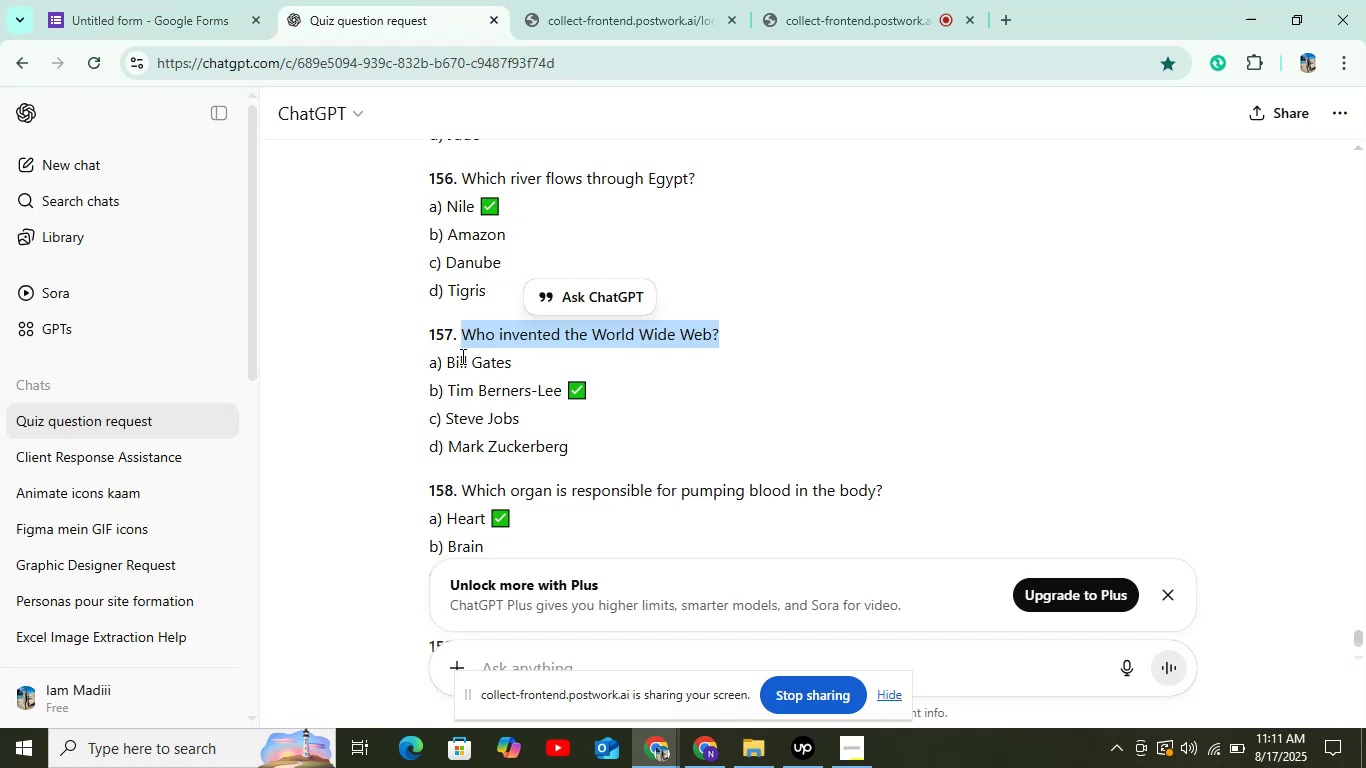 
left_click_drag(start_coordinate=[446, 358], to_coordinate=[557, 360])
 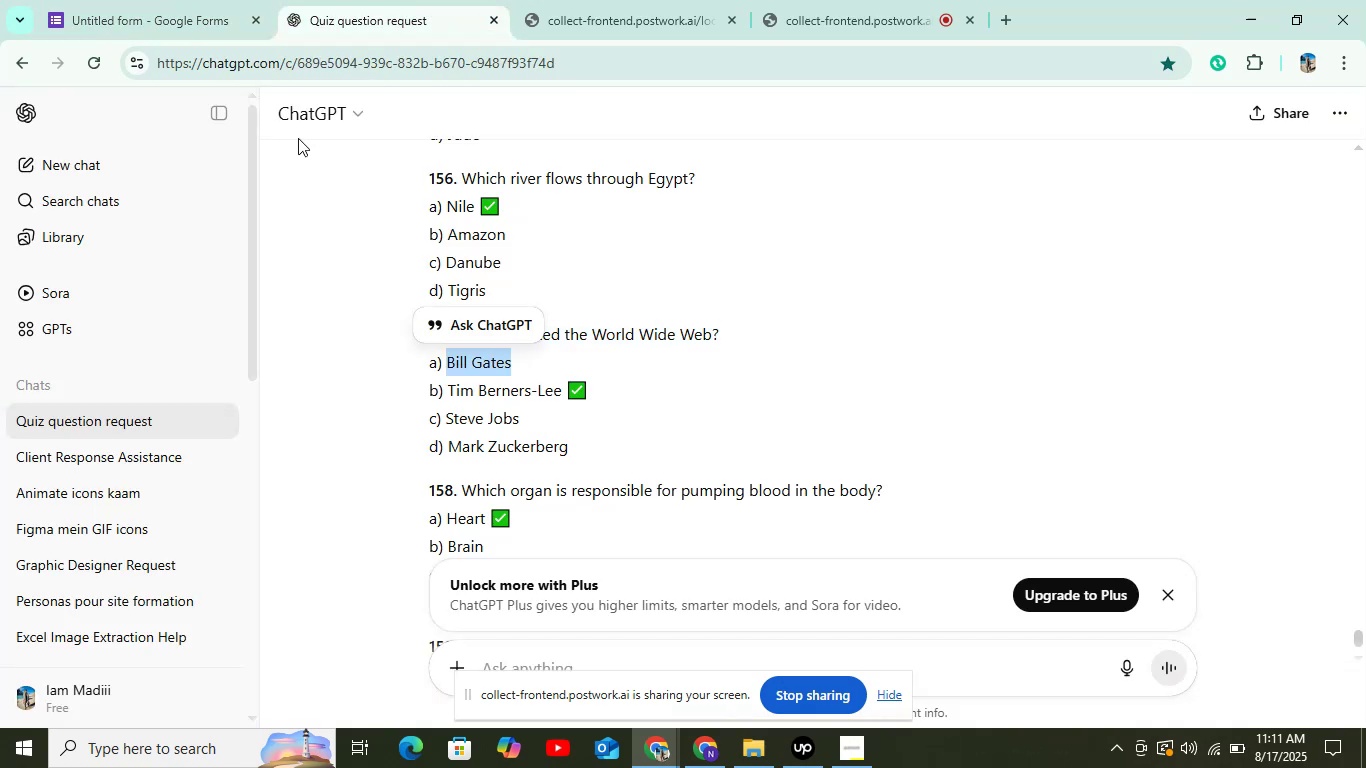 
key(Control+C)
 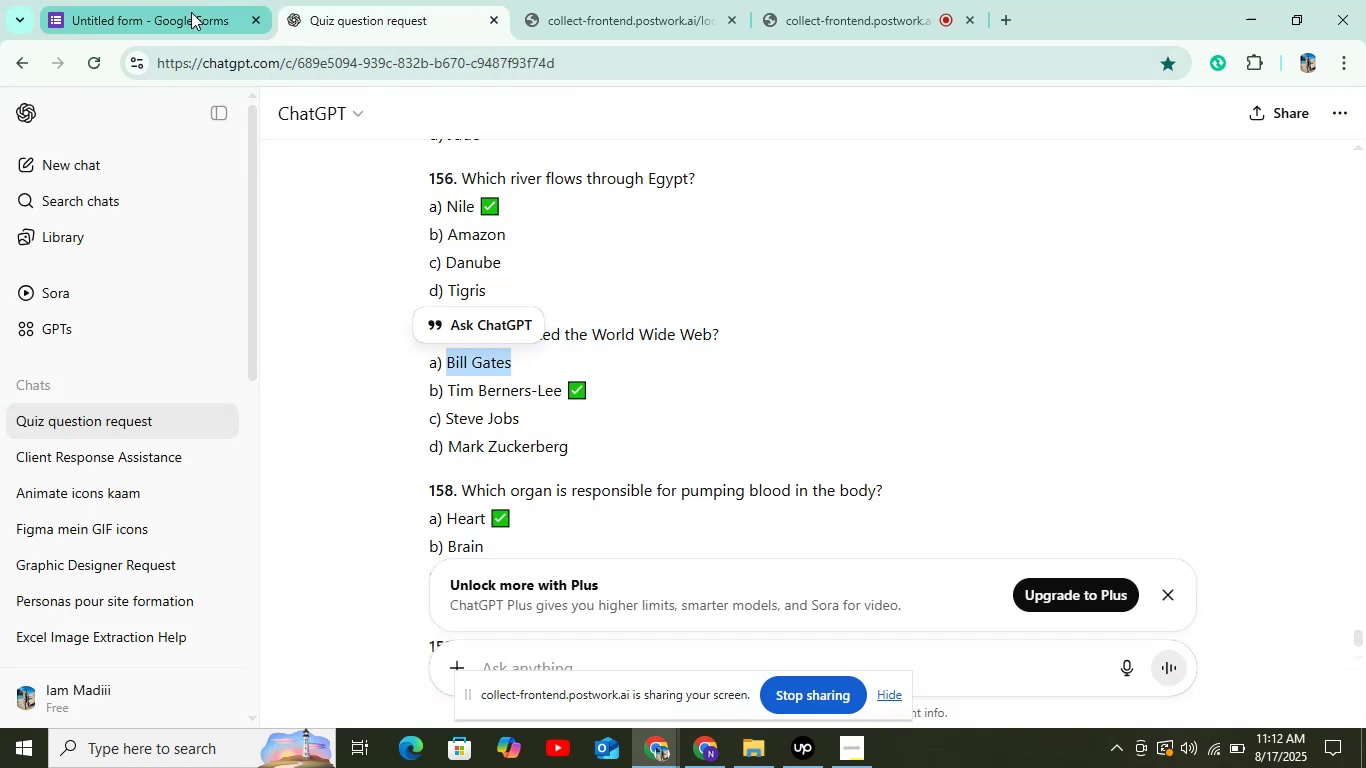 
key(Control+V)
 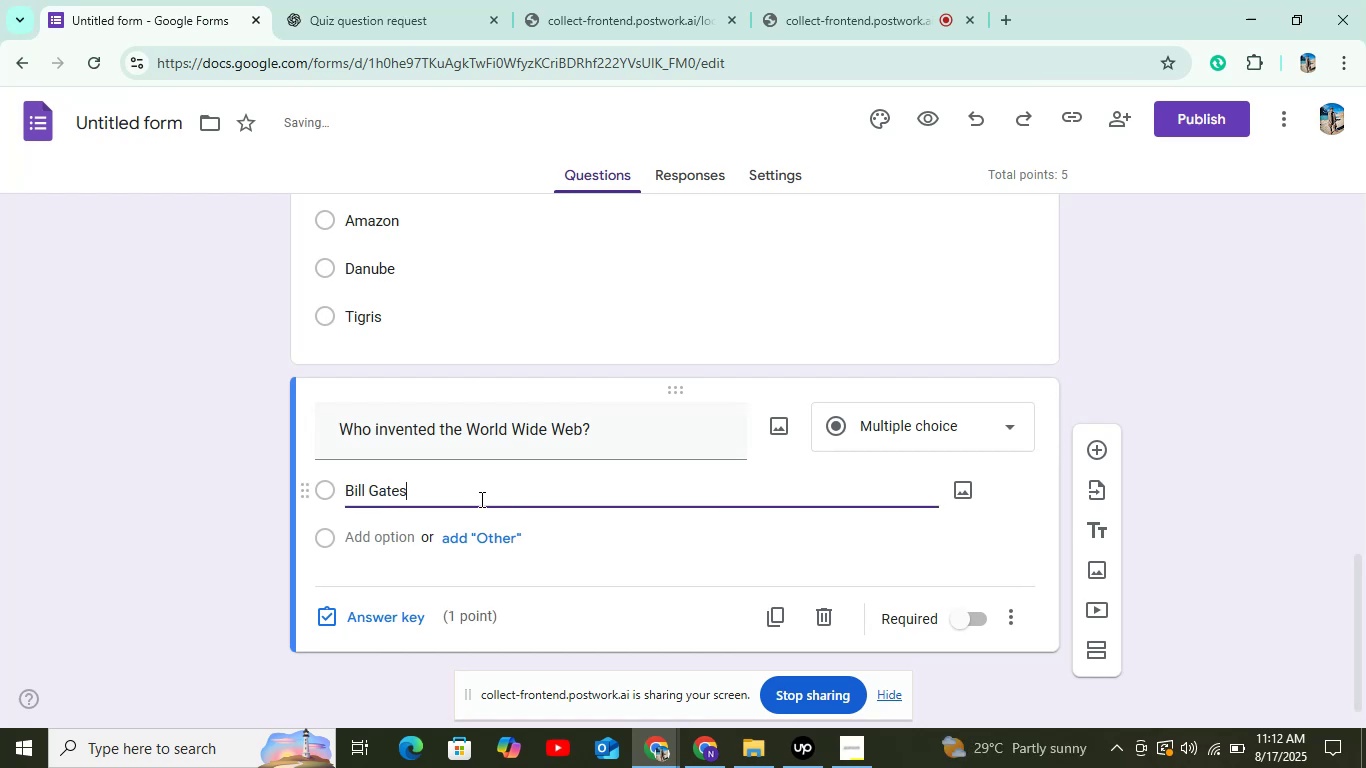 
key(Control+ControlLeft)
 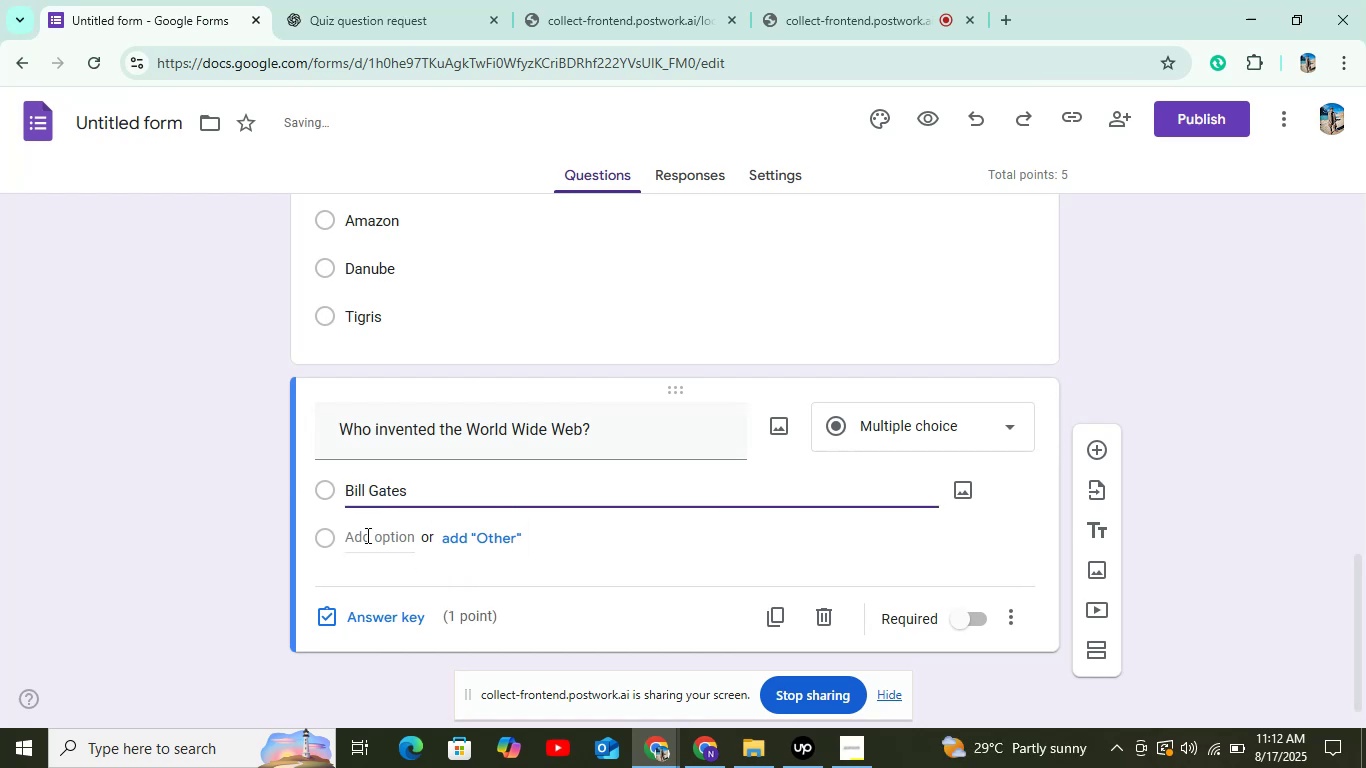 
left_click([366, 535])
 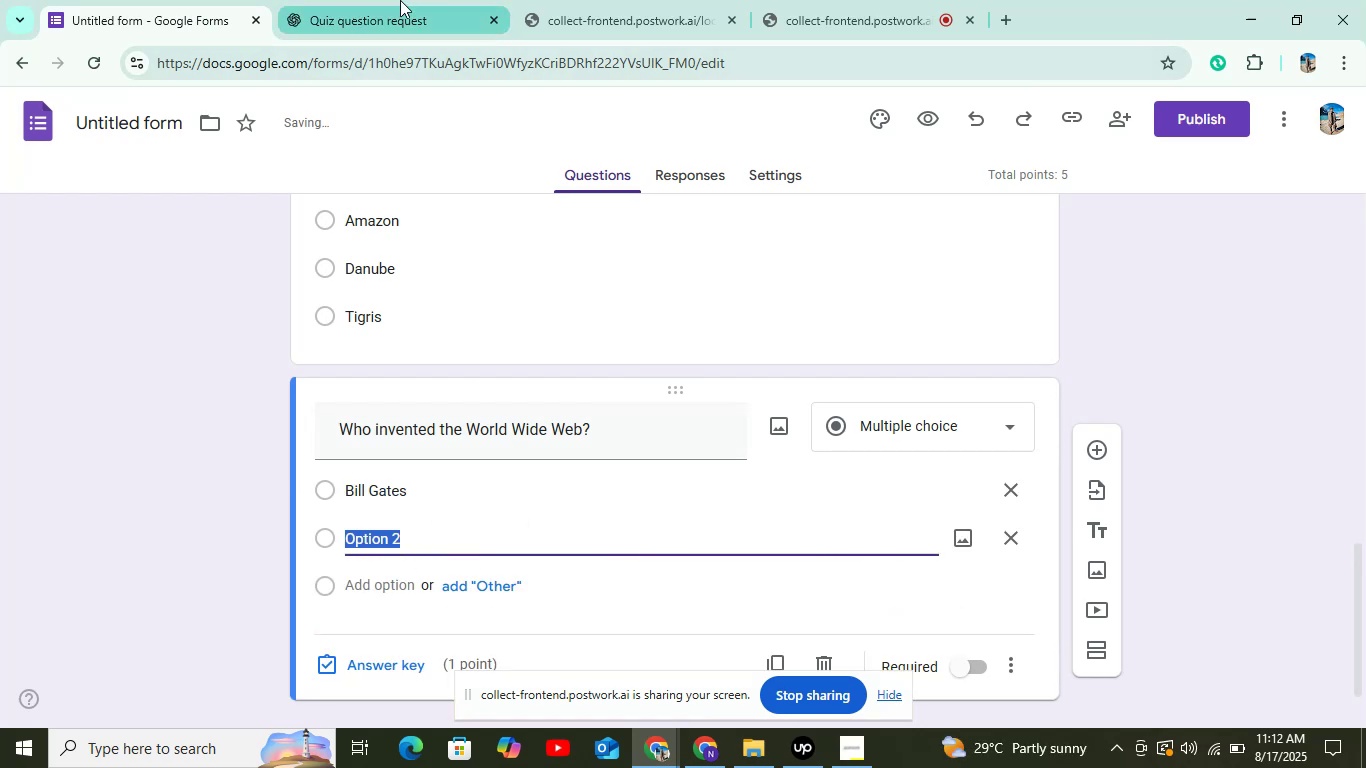 
left_click([400, 0])
 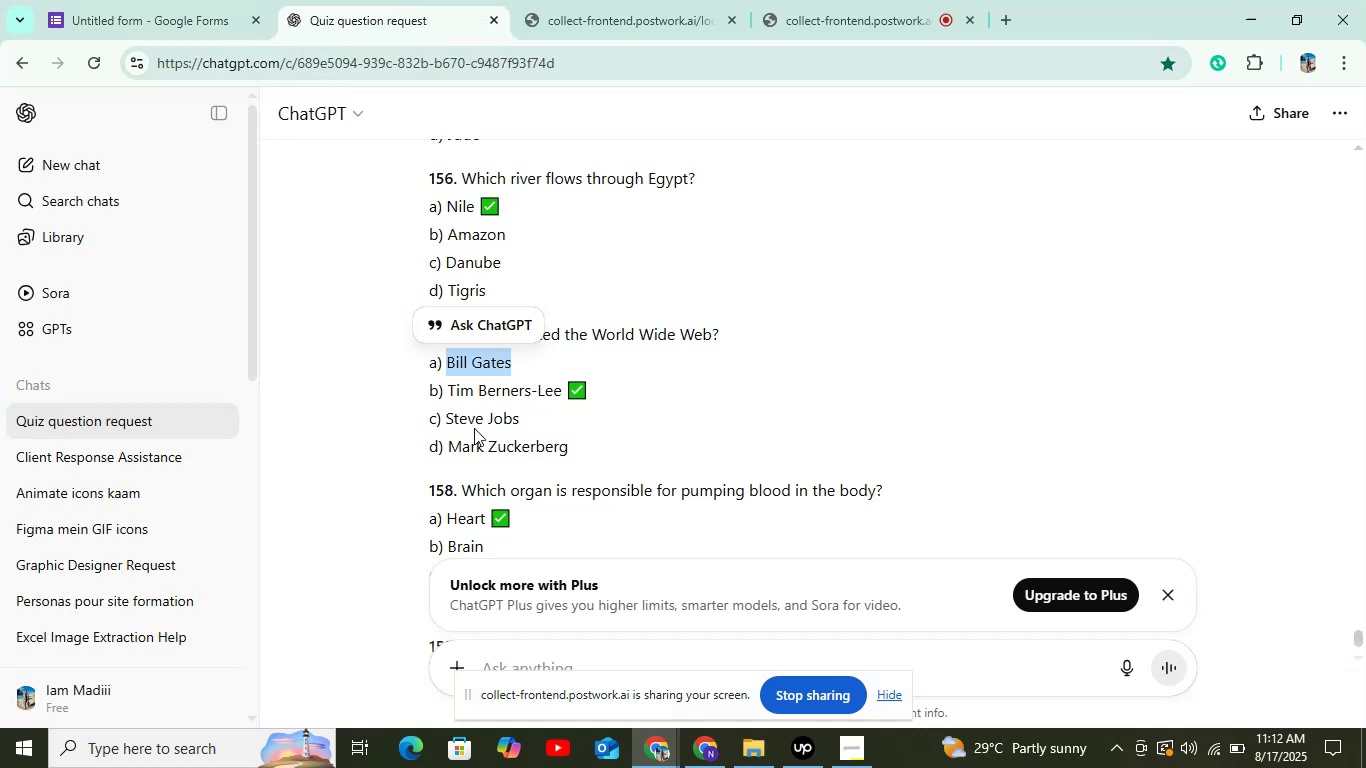 
left_click_drag(start_coordinate=[449, 389], to_coordinate=[560, 395])
 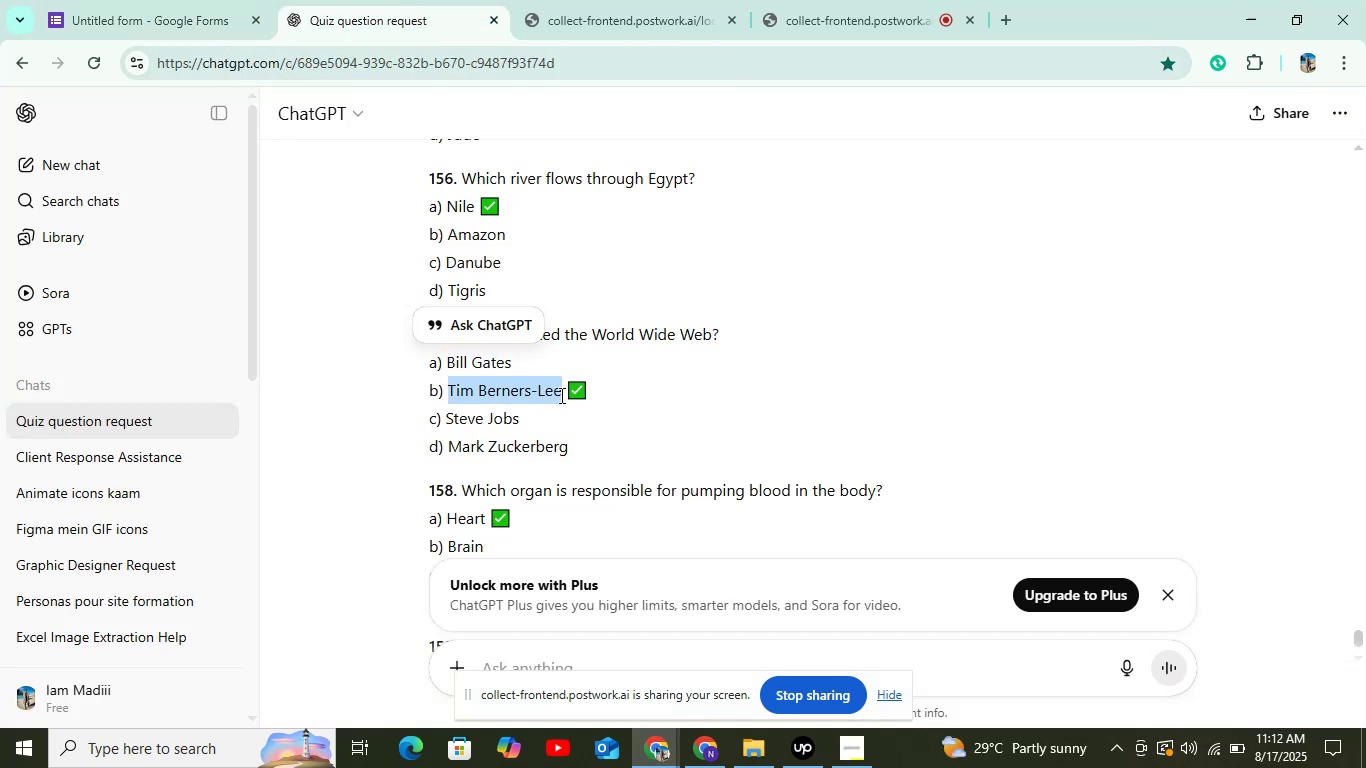 
key(Control+C)
 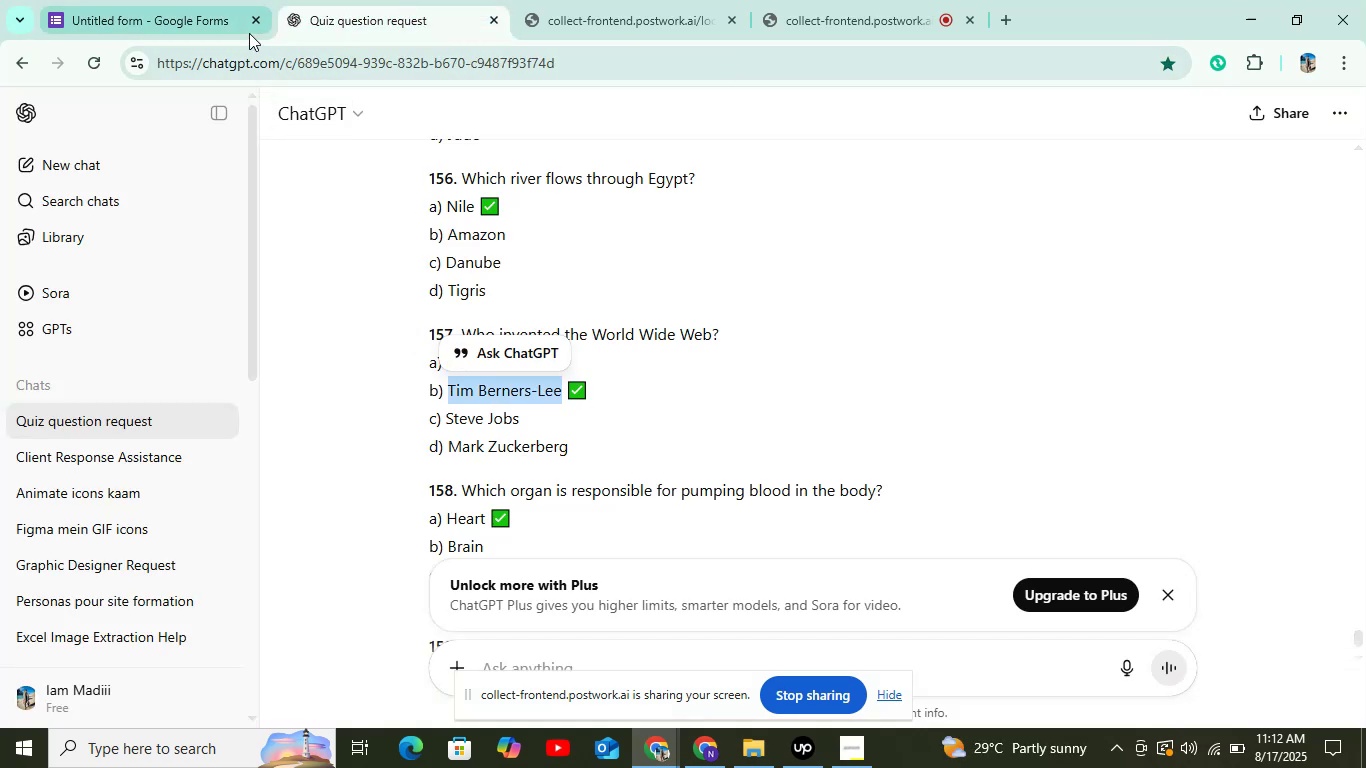 
left_click_drag(start_coordinate=[249, 29], to_coordinate=[233, 46])
 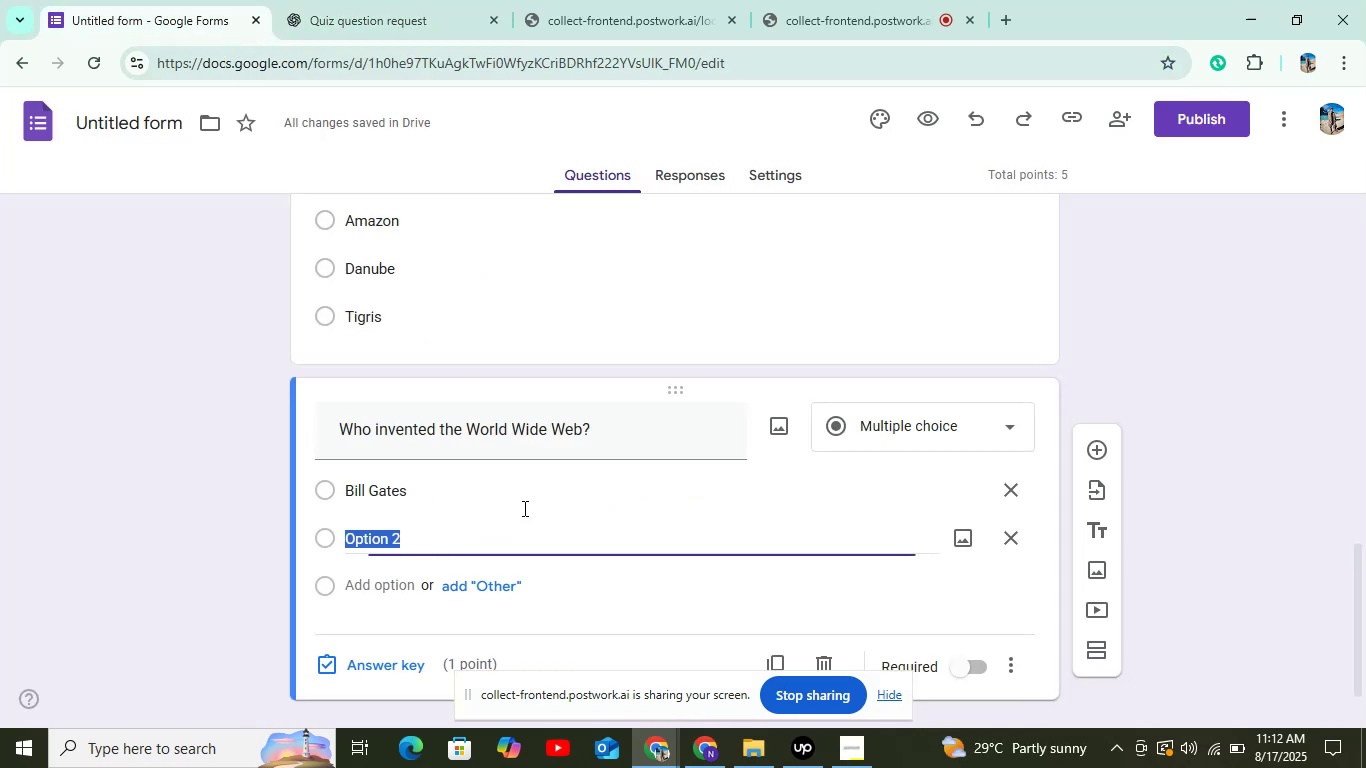 
key(Control+V)
 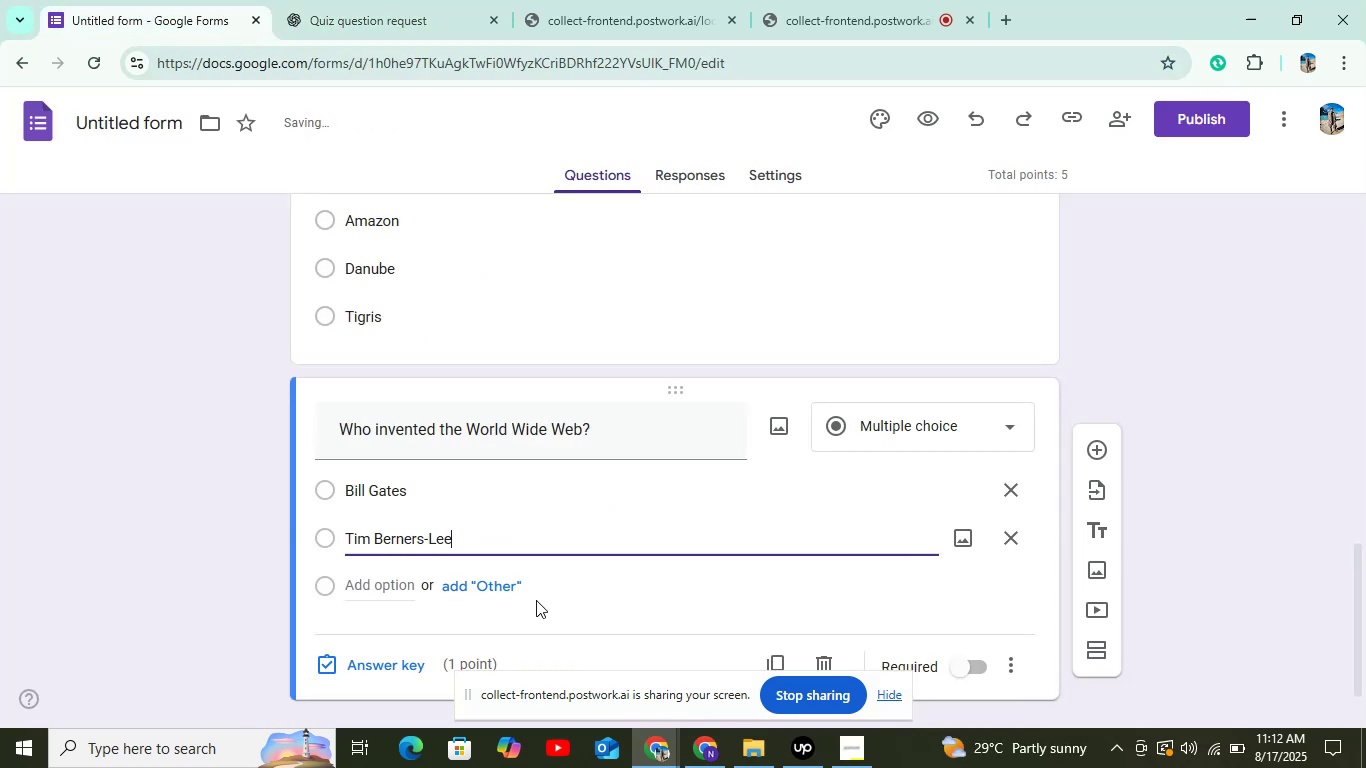 
scroll: coordinate [520, 459], scroll_direction: down, amount: 6.0
 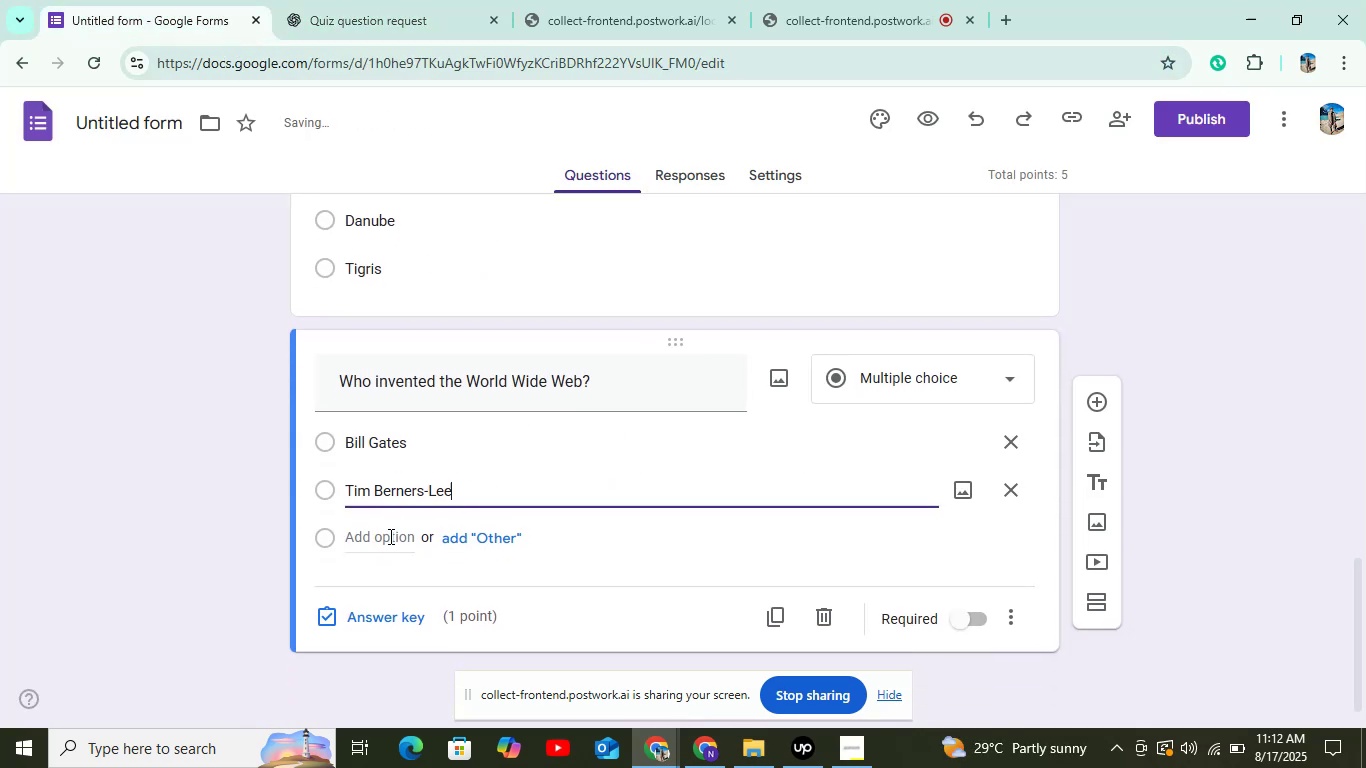 
left_click([384, 538])
 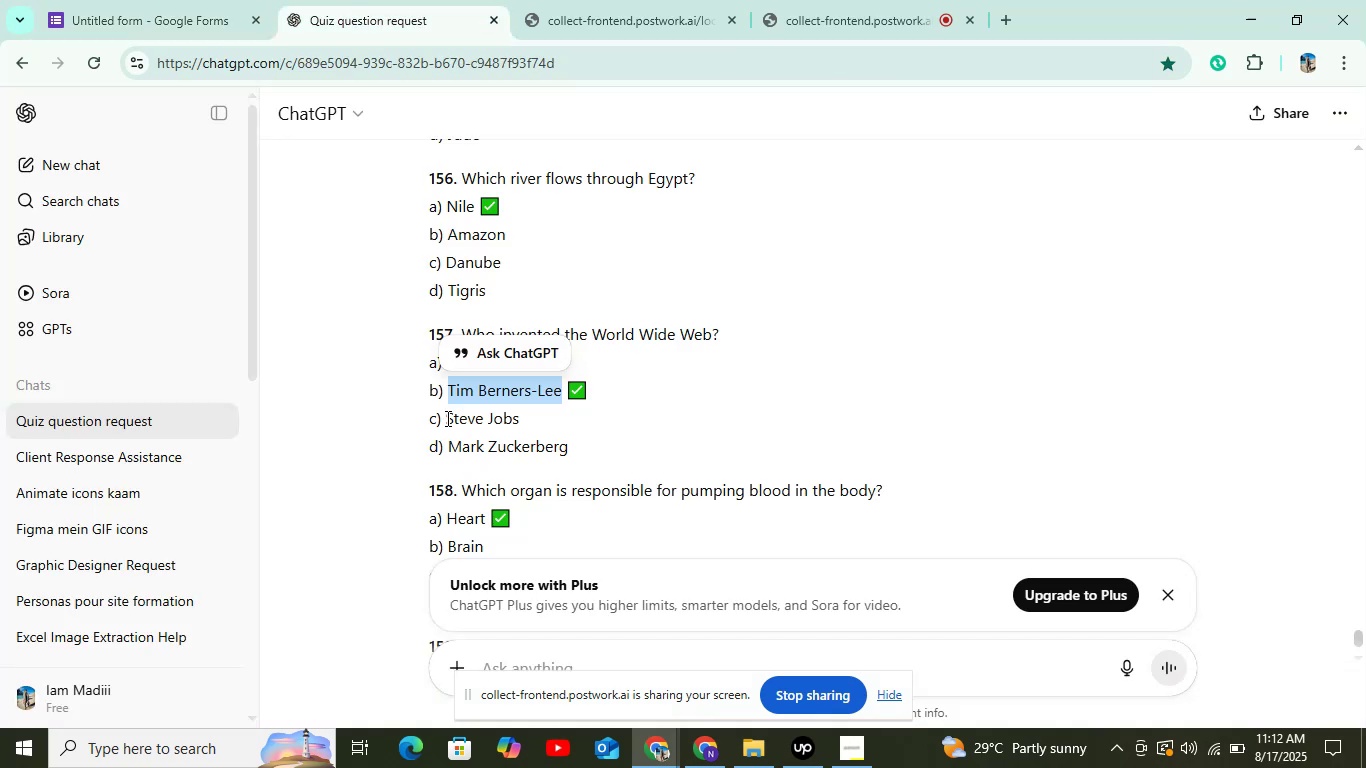 
left_click_drag(start_coordinate=[446, 415], to_coordinate=[546, 422])
 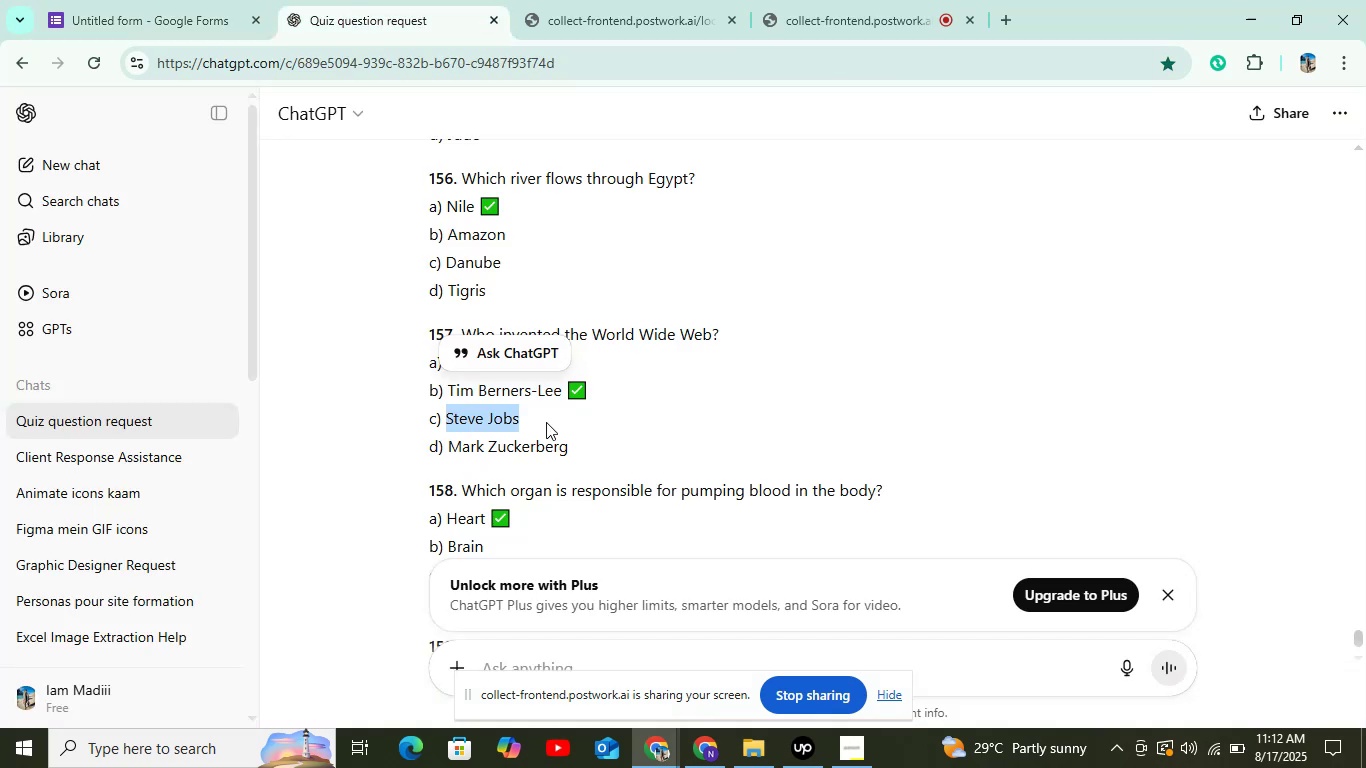 
key(Control+C)
 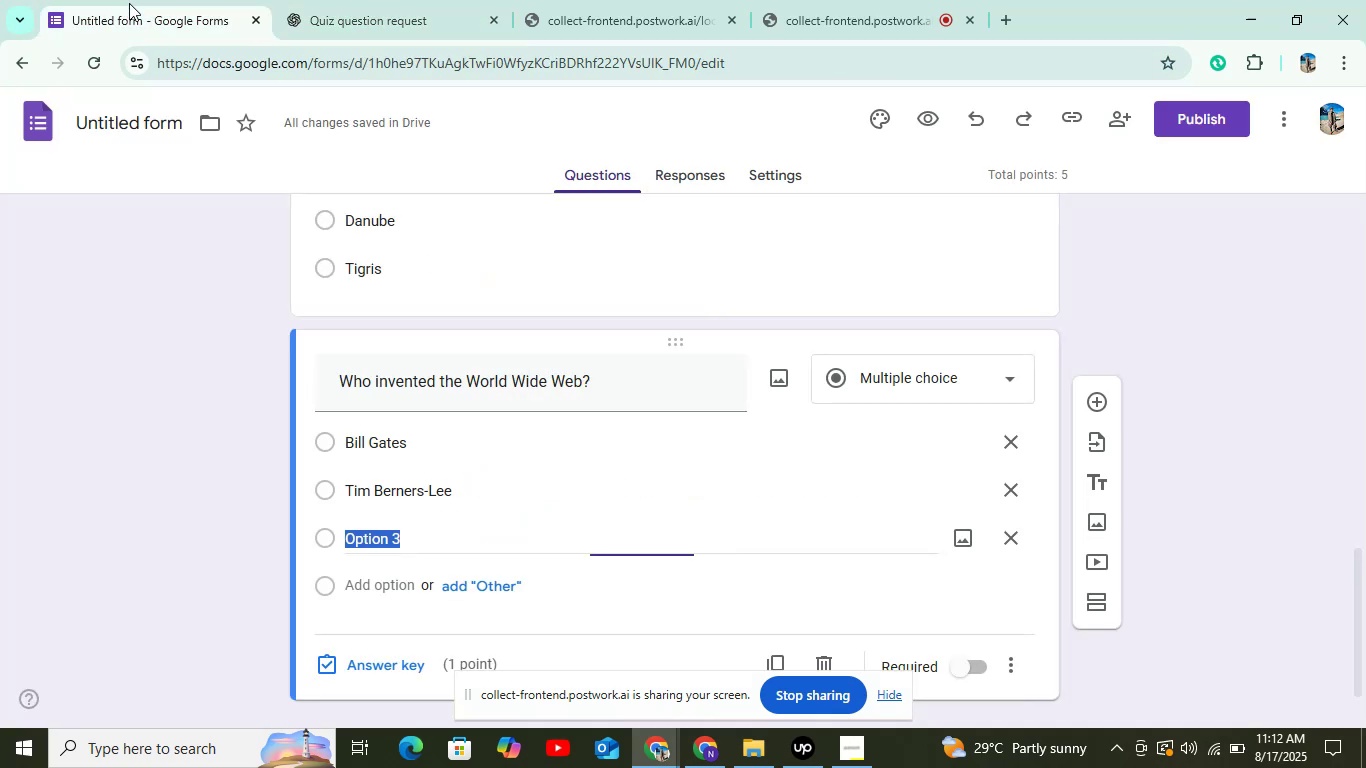 
key(Control+V)
 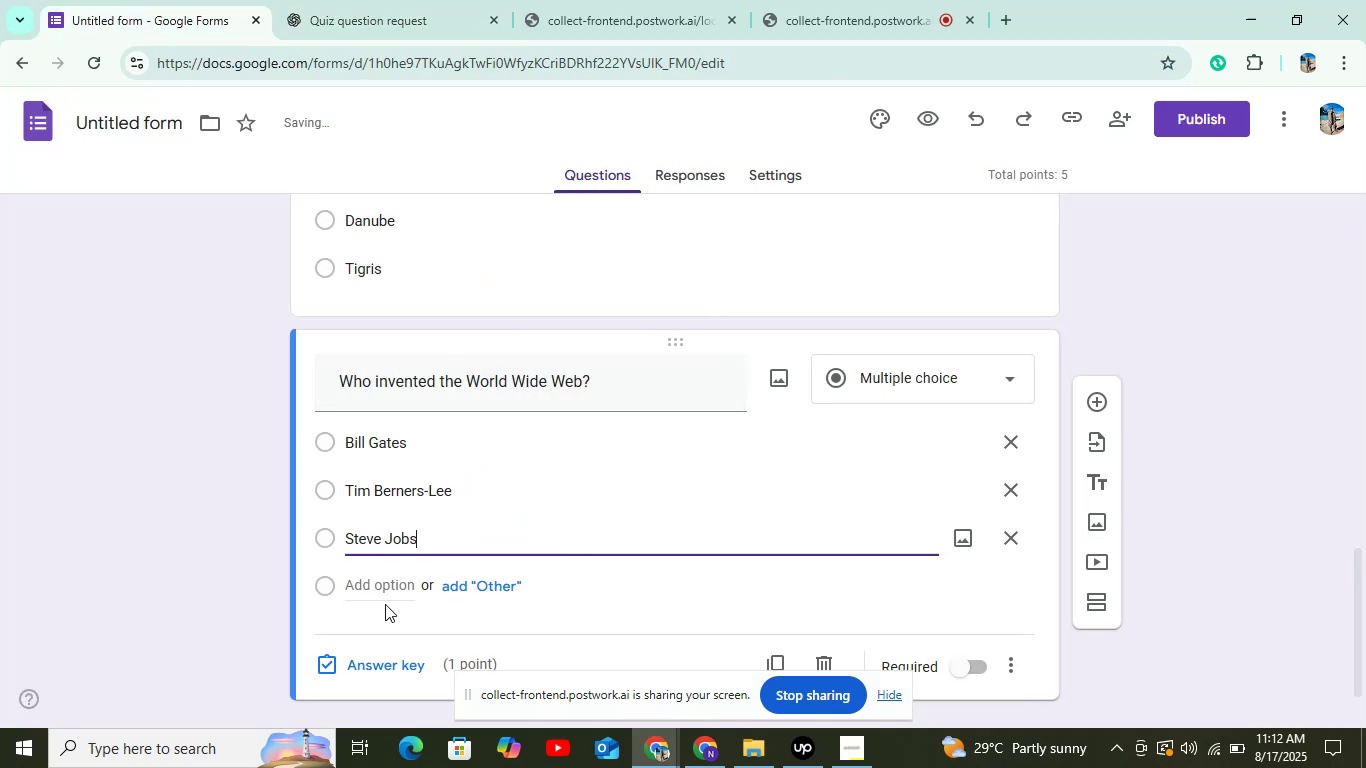 
left_click([389, 575])
 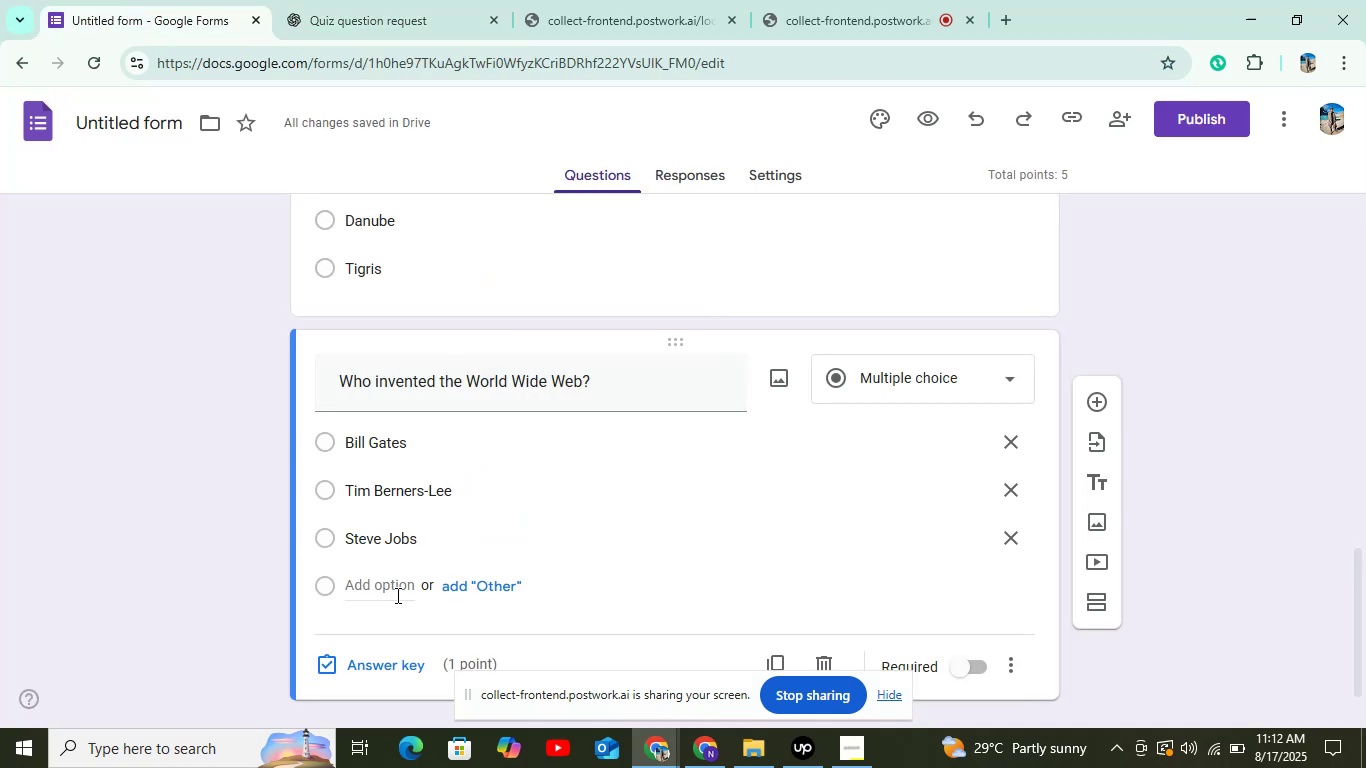 
left_click([396, 595])
 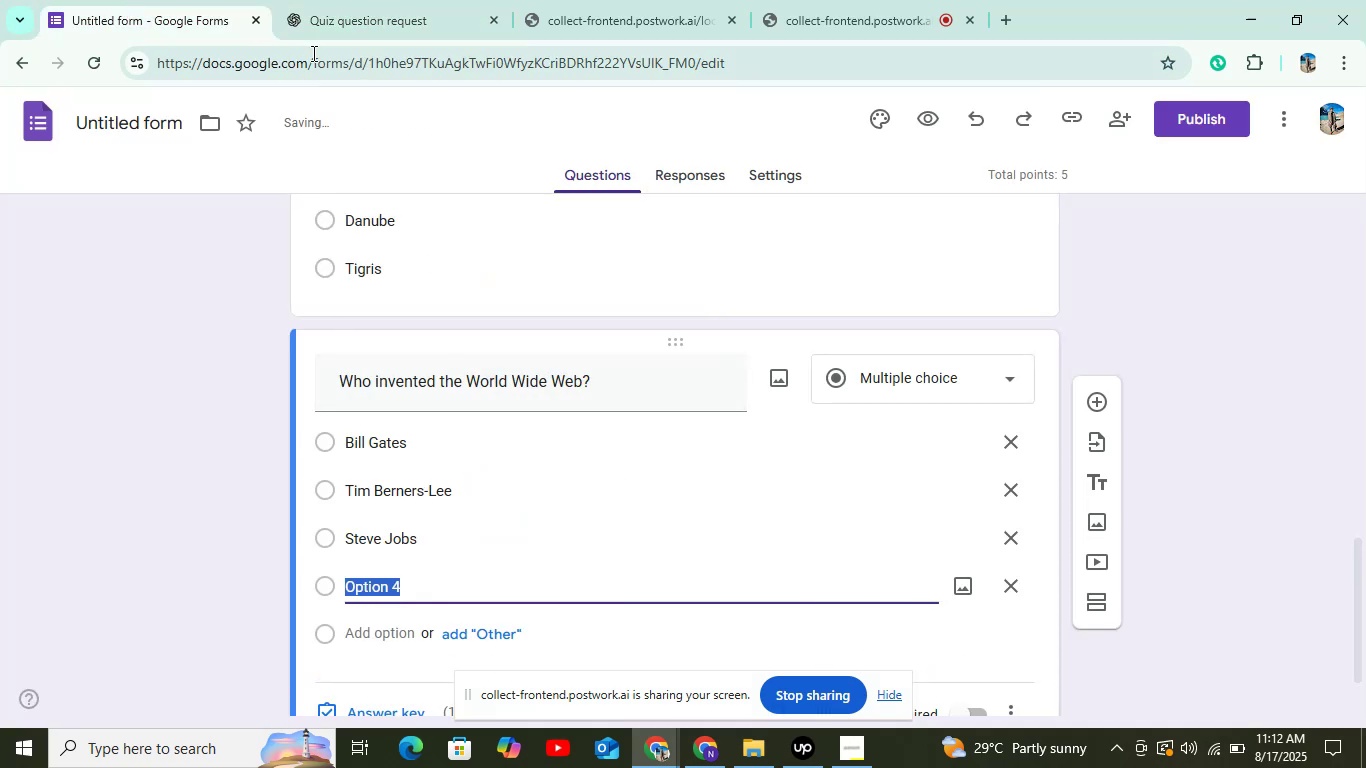 
left_click([331, 11])
 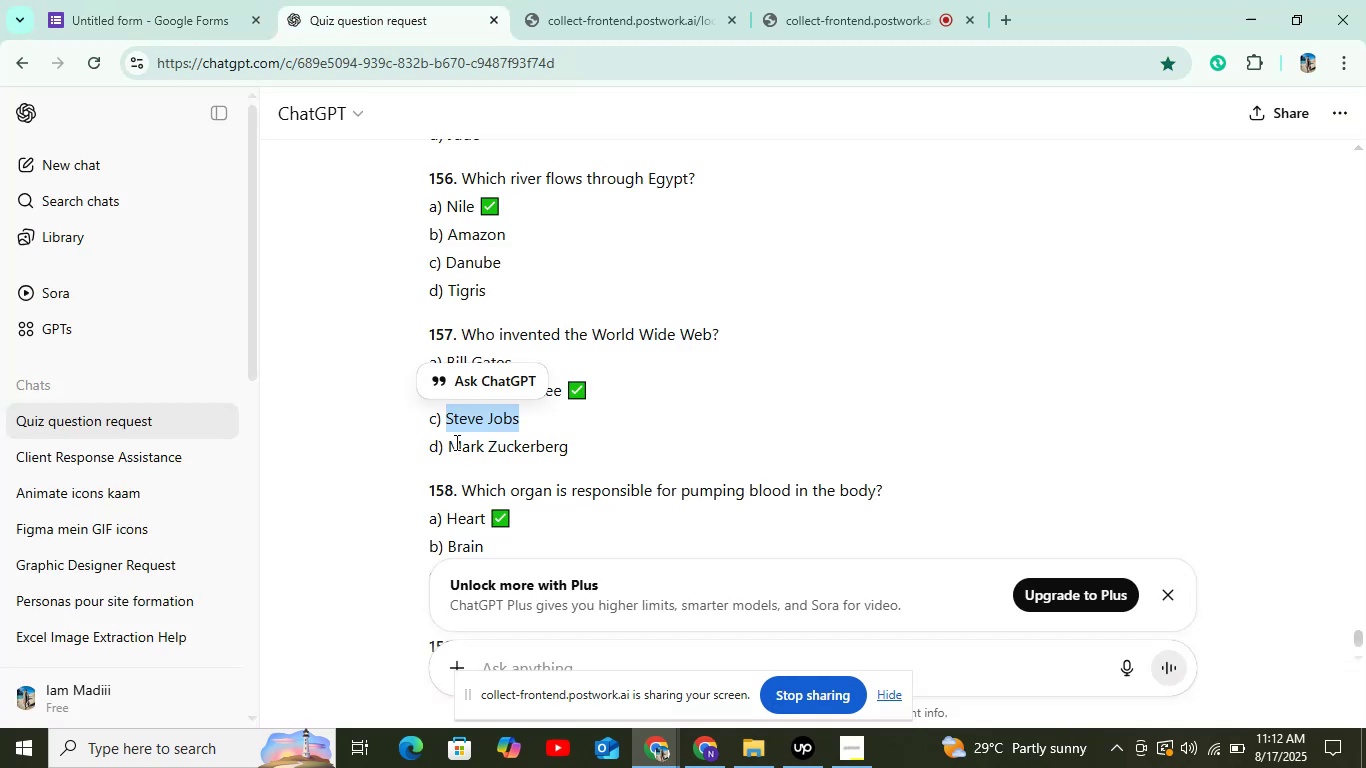 
left_click_drag(start_coordinate=[446, 442], to_coordinate=[612, 439])
 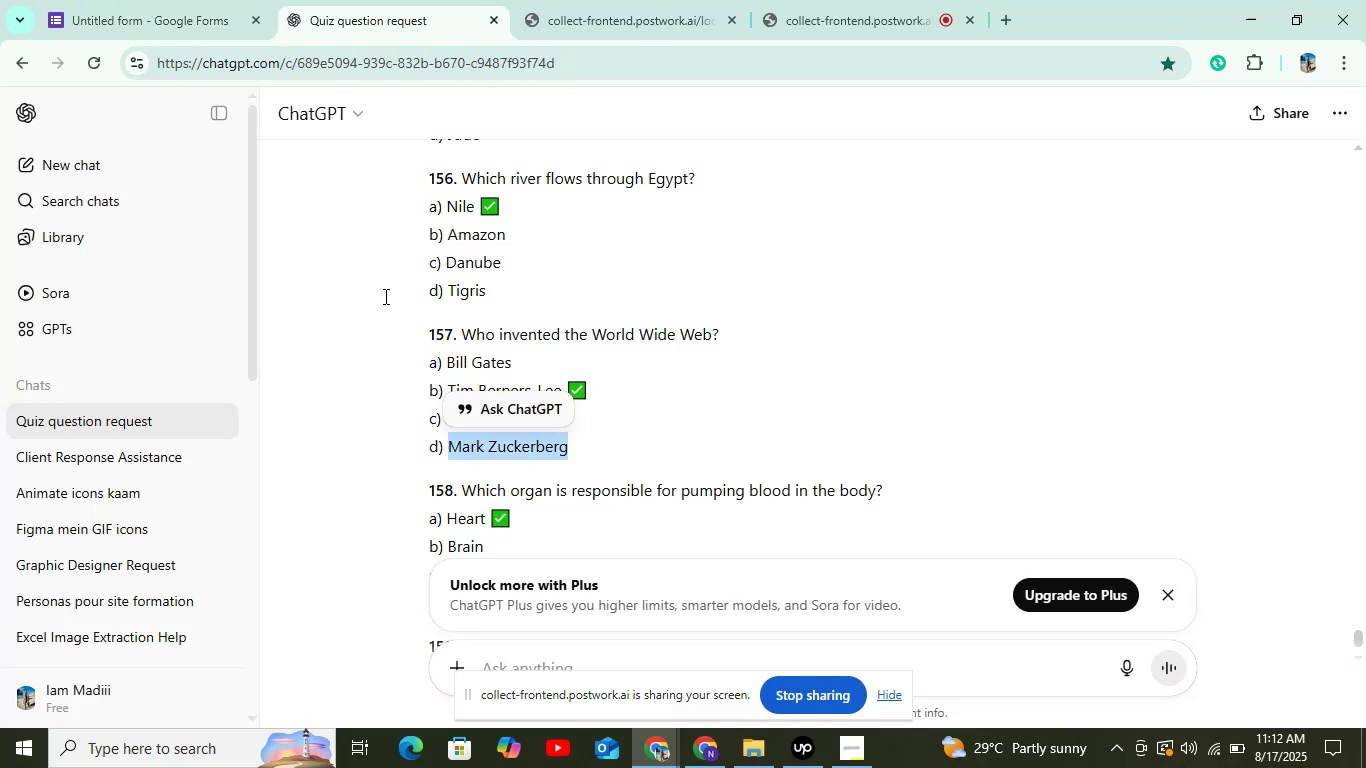 
key(Control+C)
 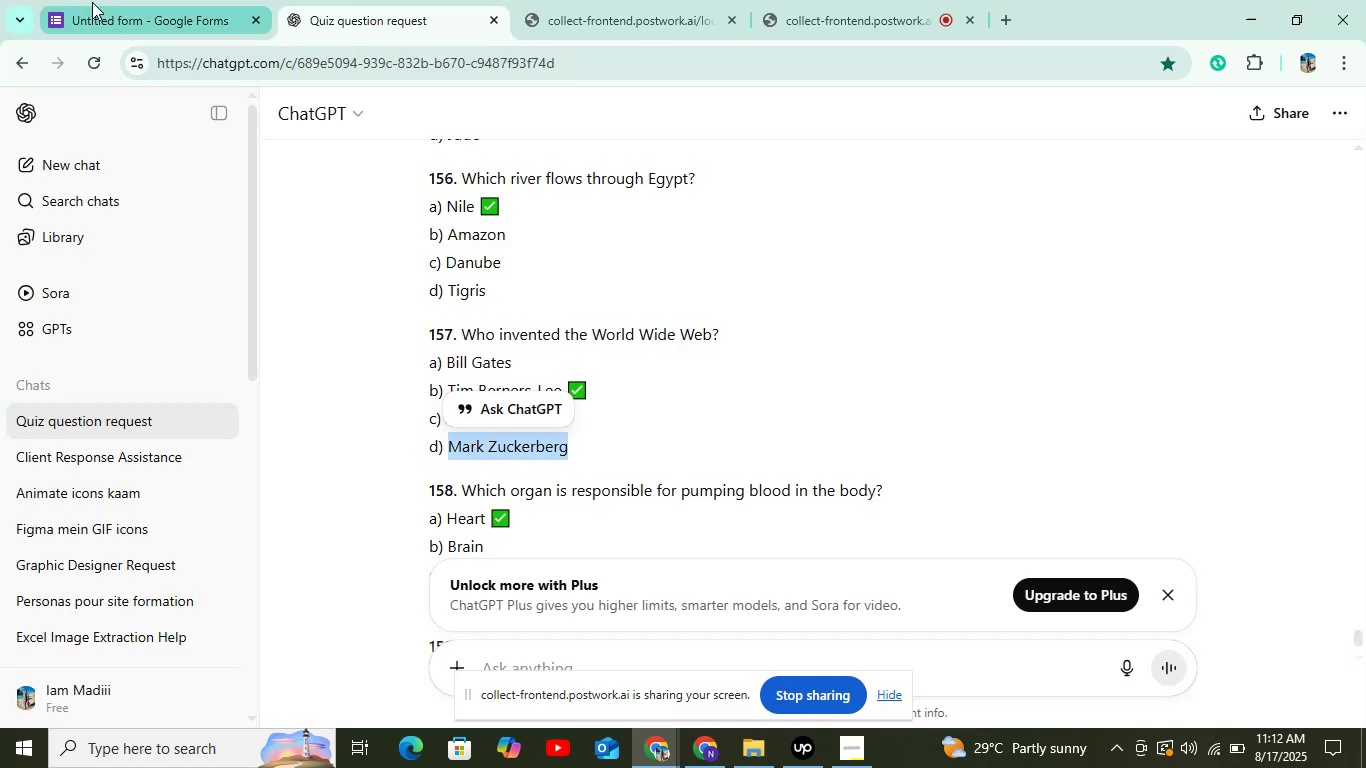 
left_click([94, 2])
 